 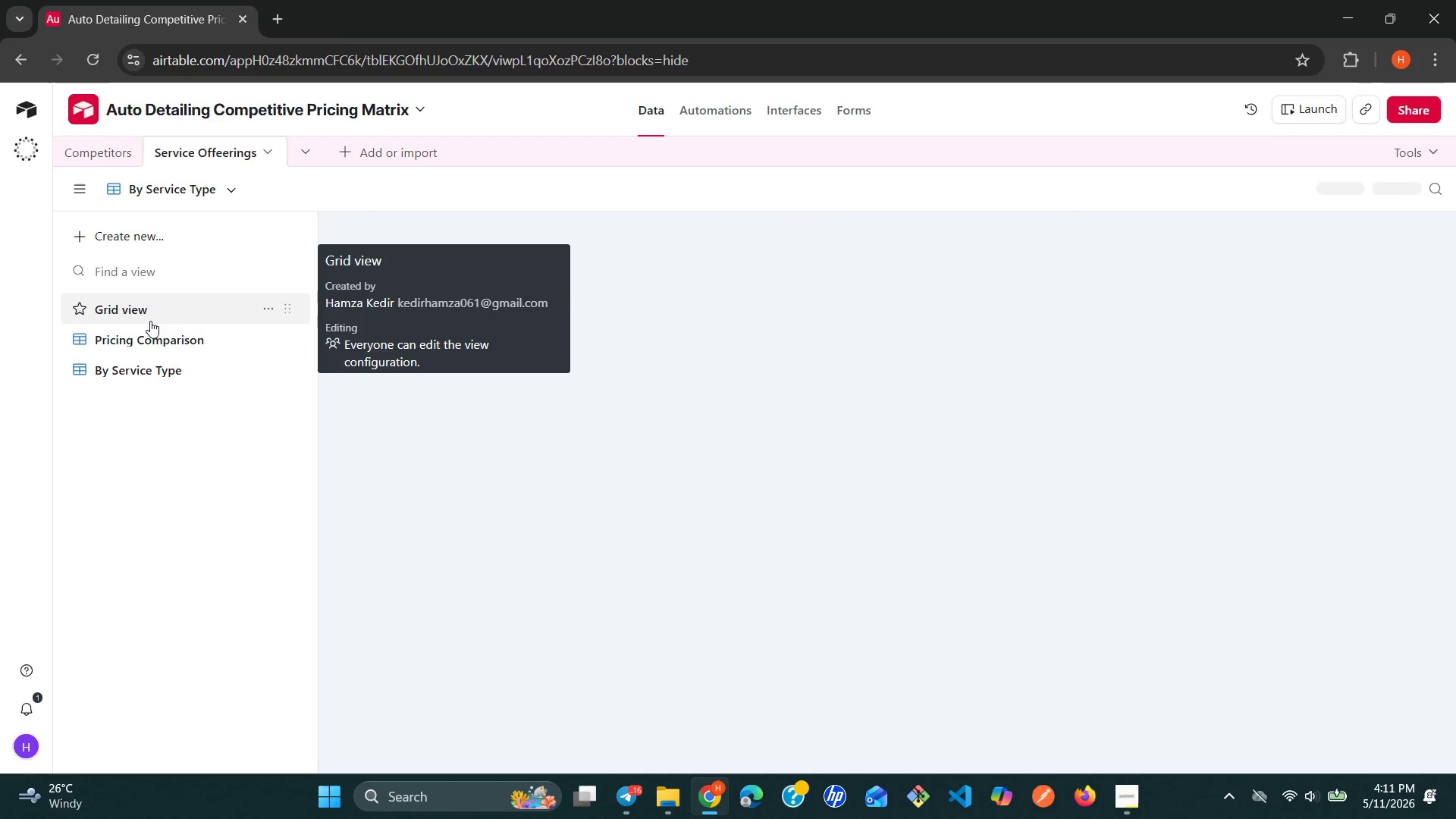 
left_click([1081, 221])
 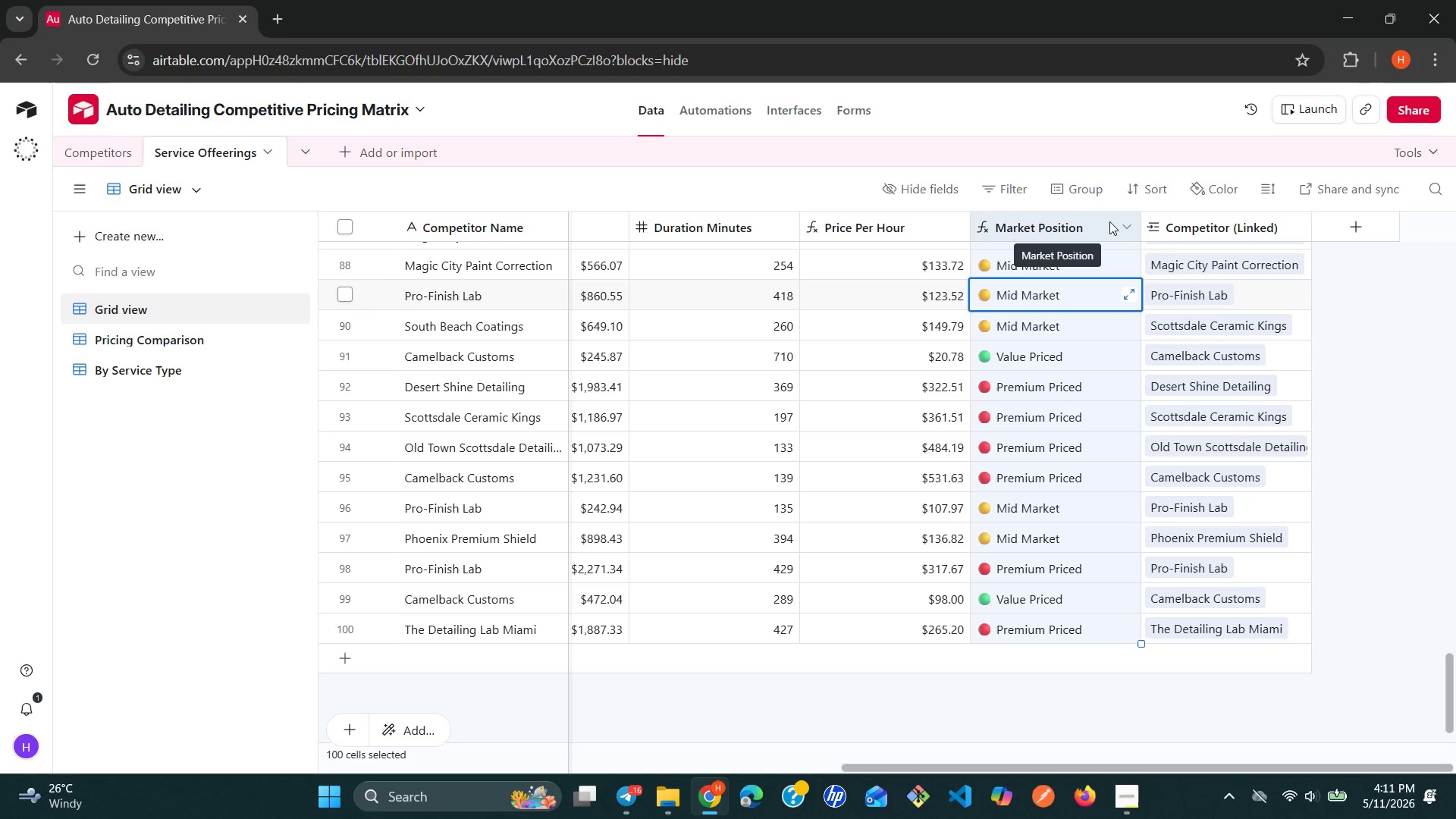 
left_click([1118, 221])
 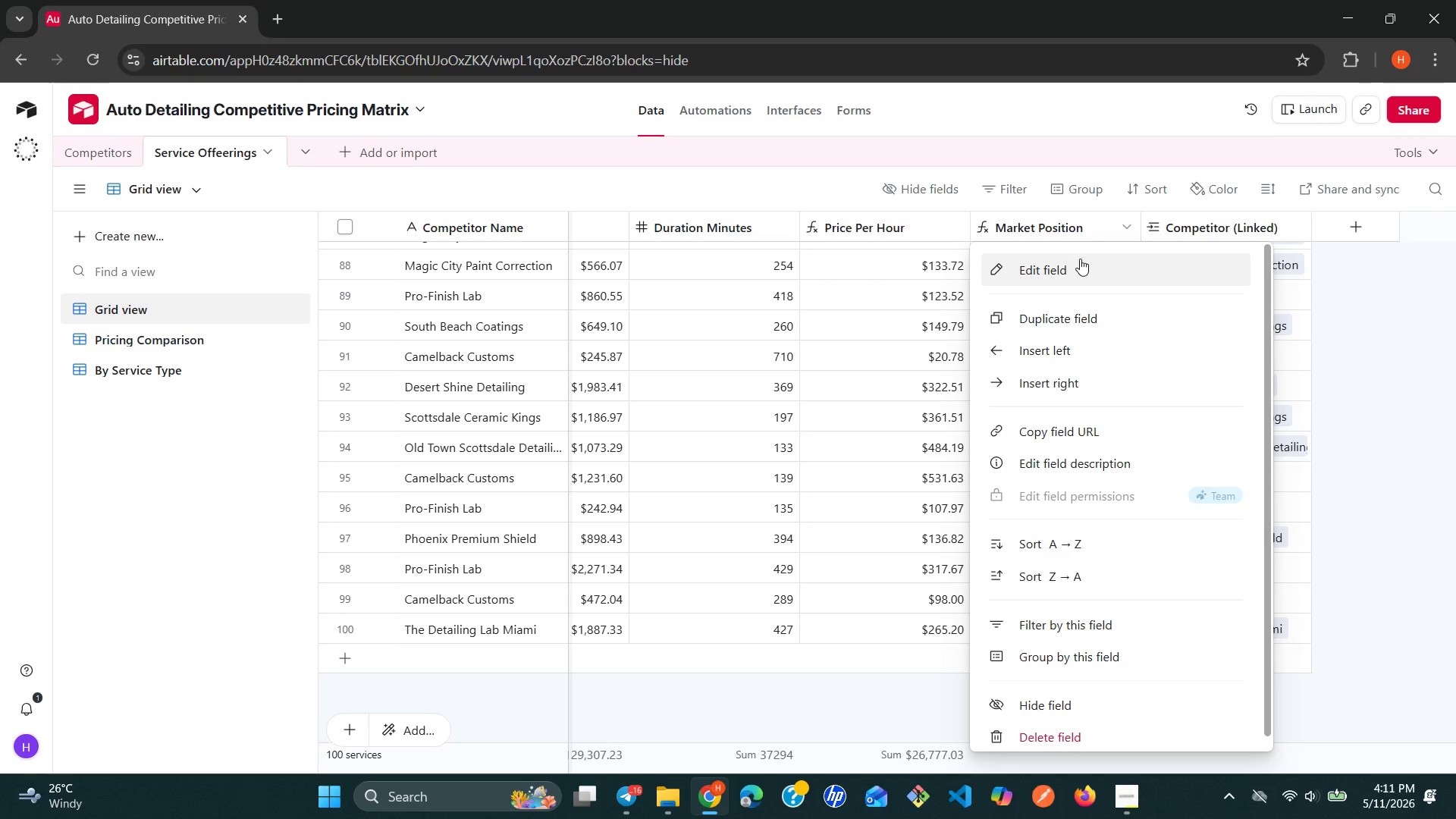 
left_click([1075, 262])
 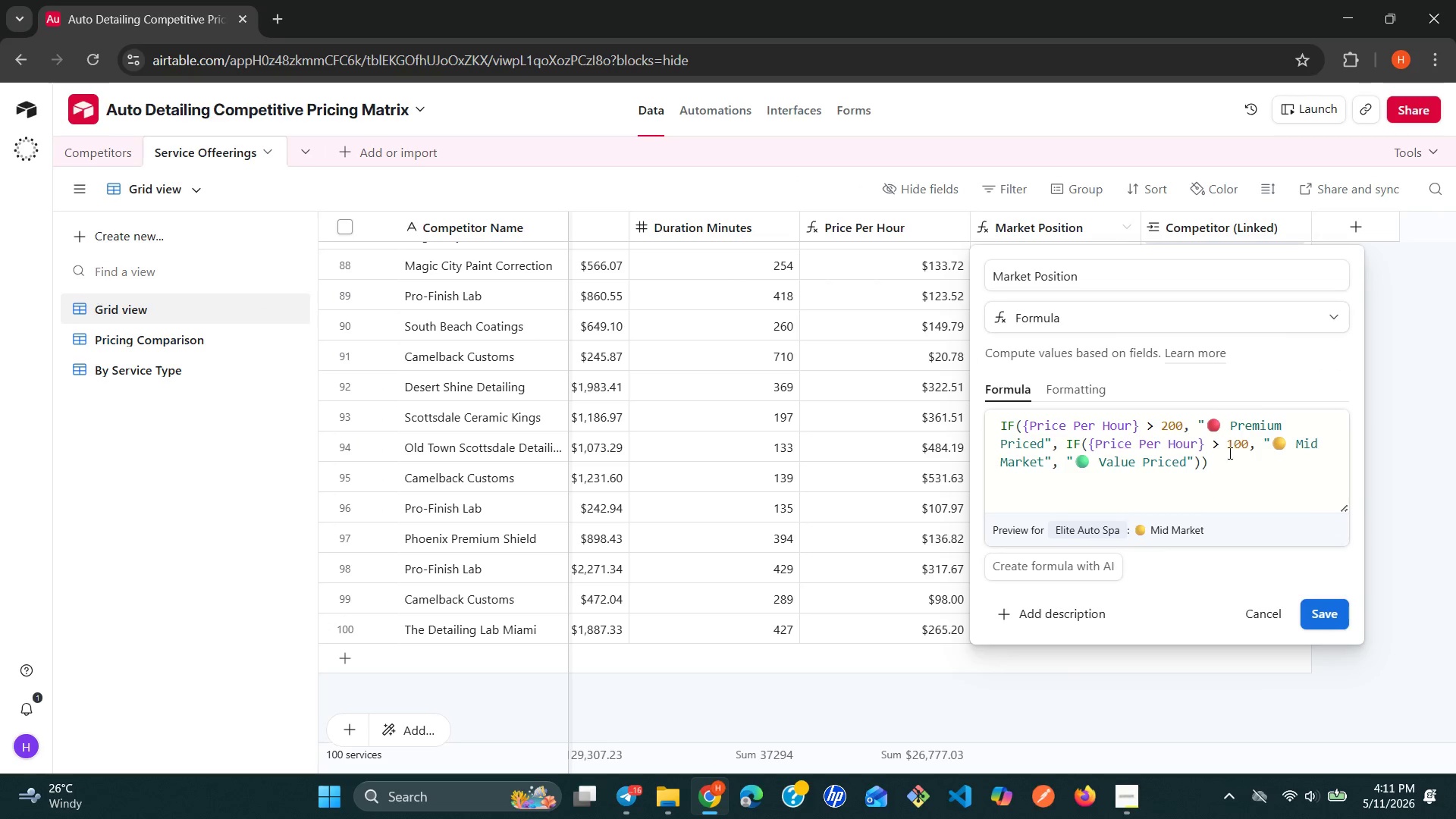 
double_click([1222, 458])
 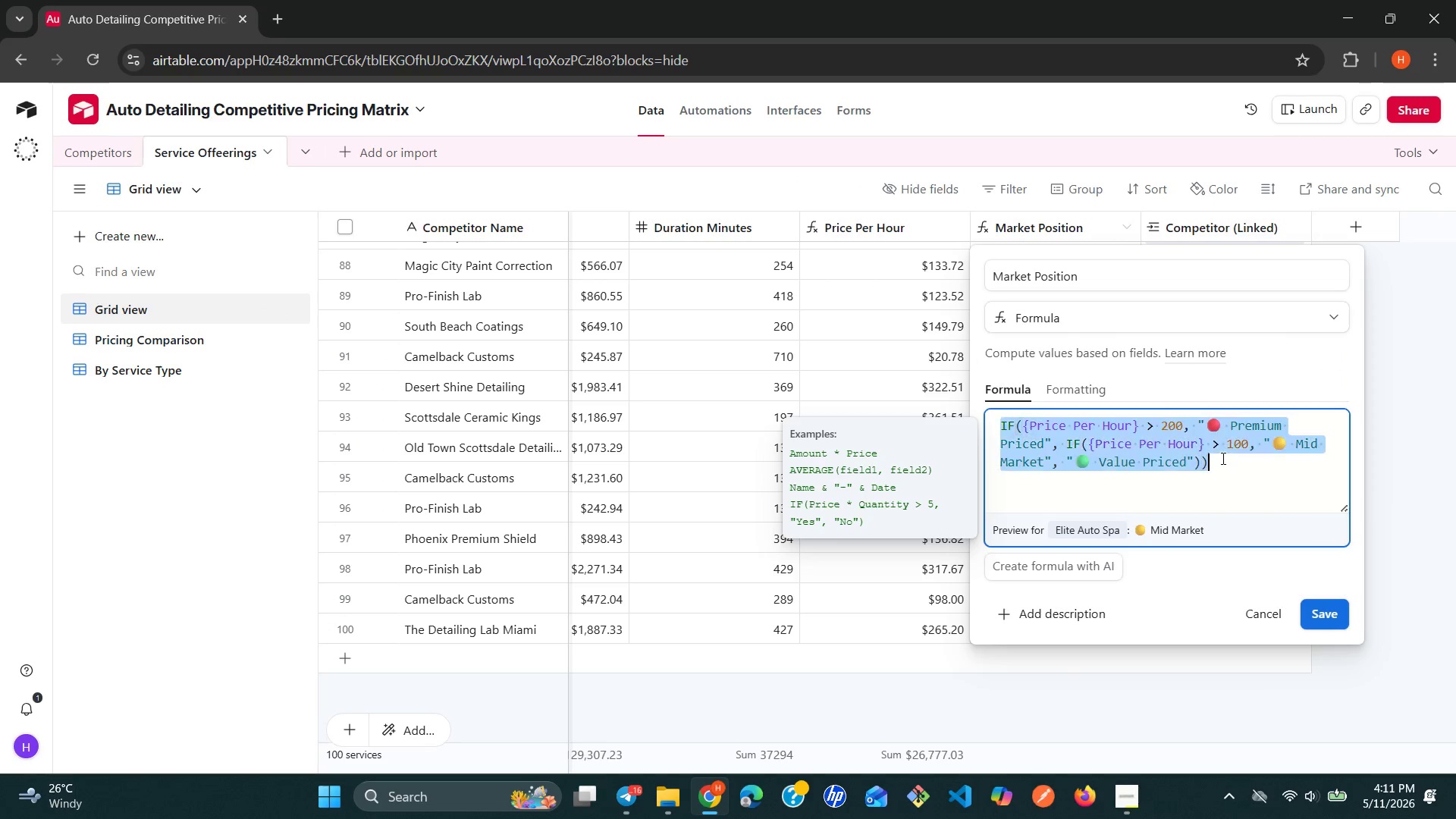 
triple_click([1222, 458])
 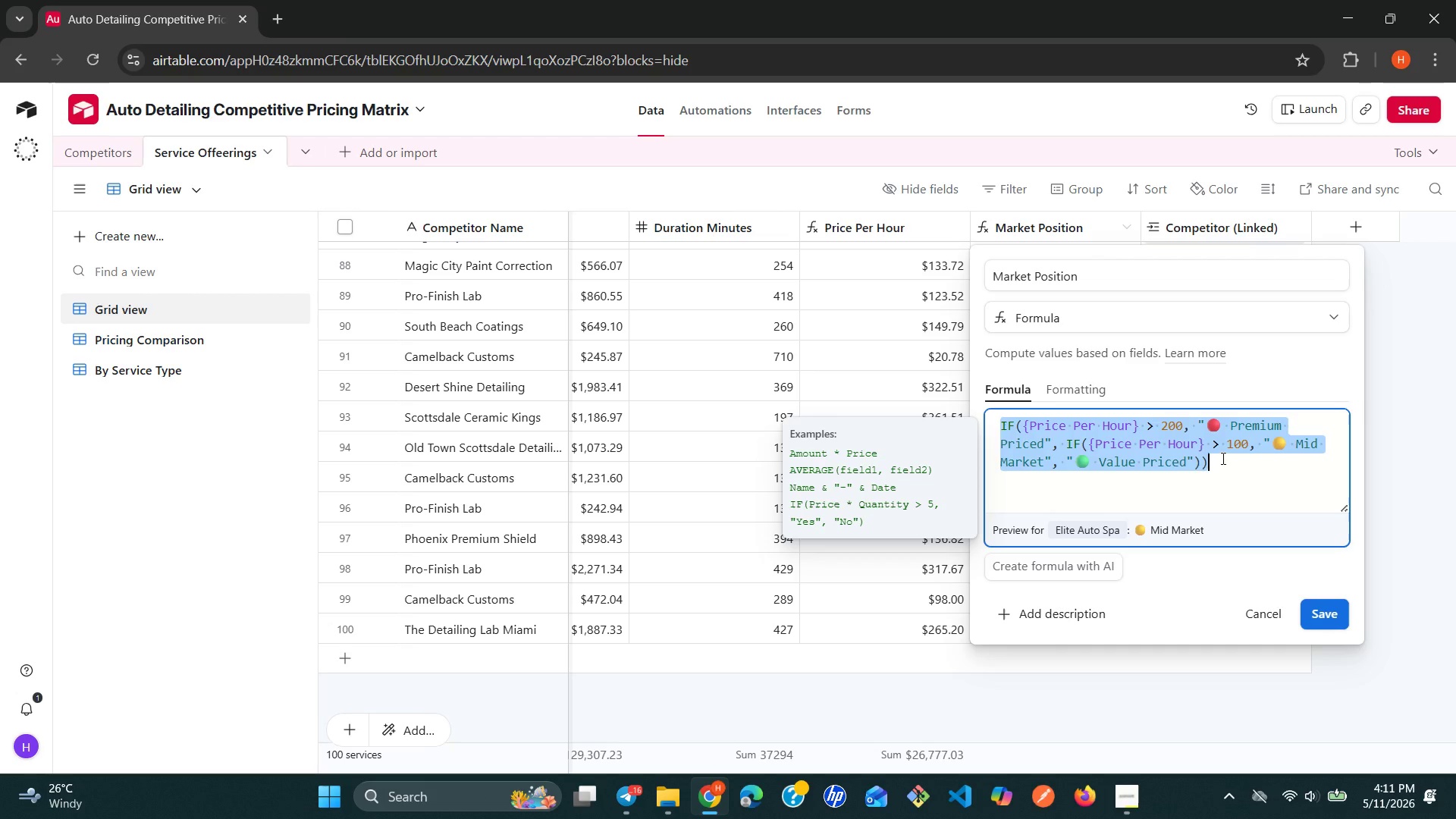 
key(Backspace)
 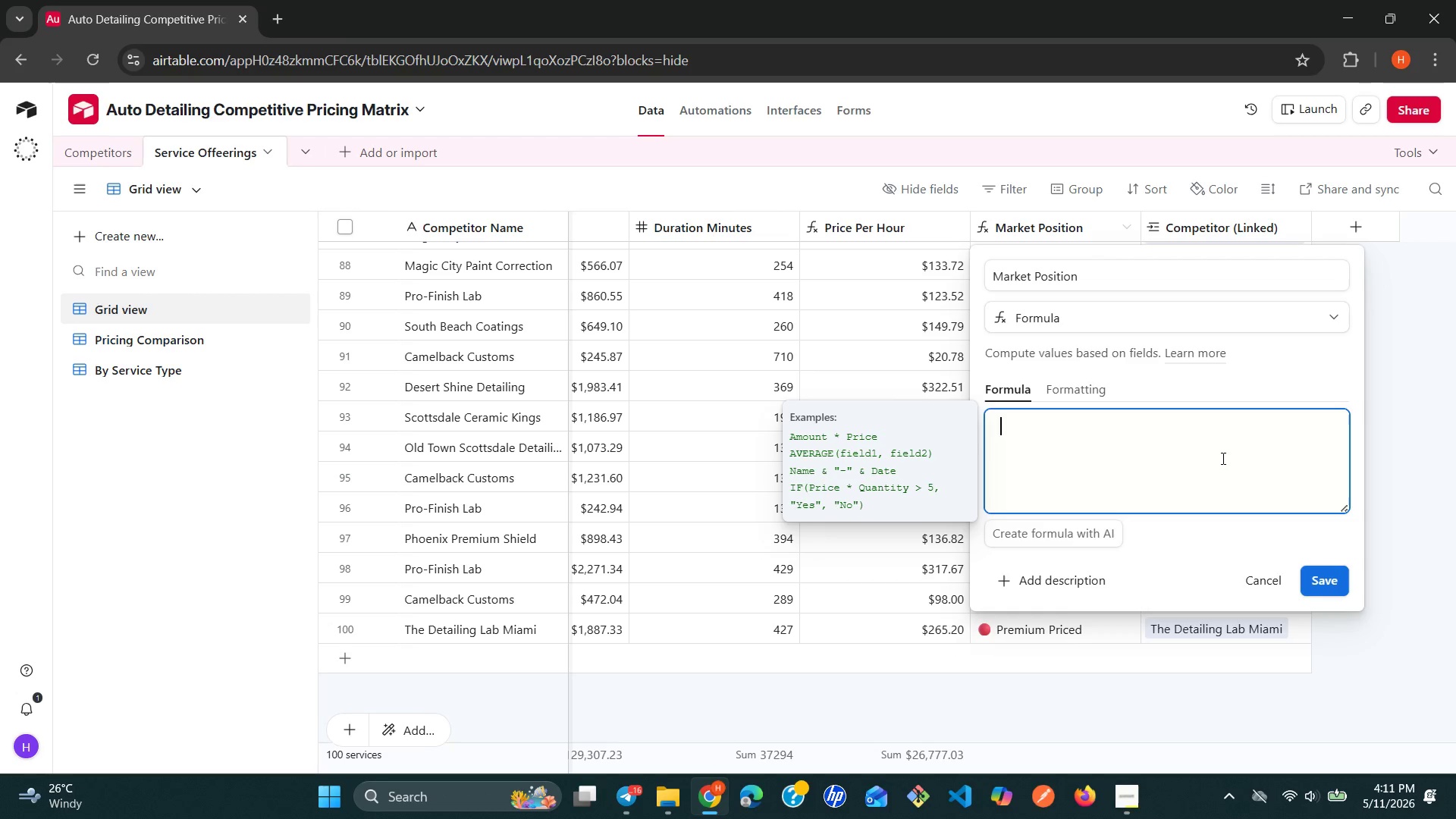 
wait(7.44)
 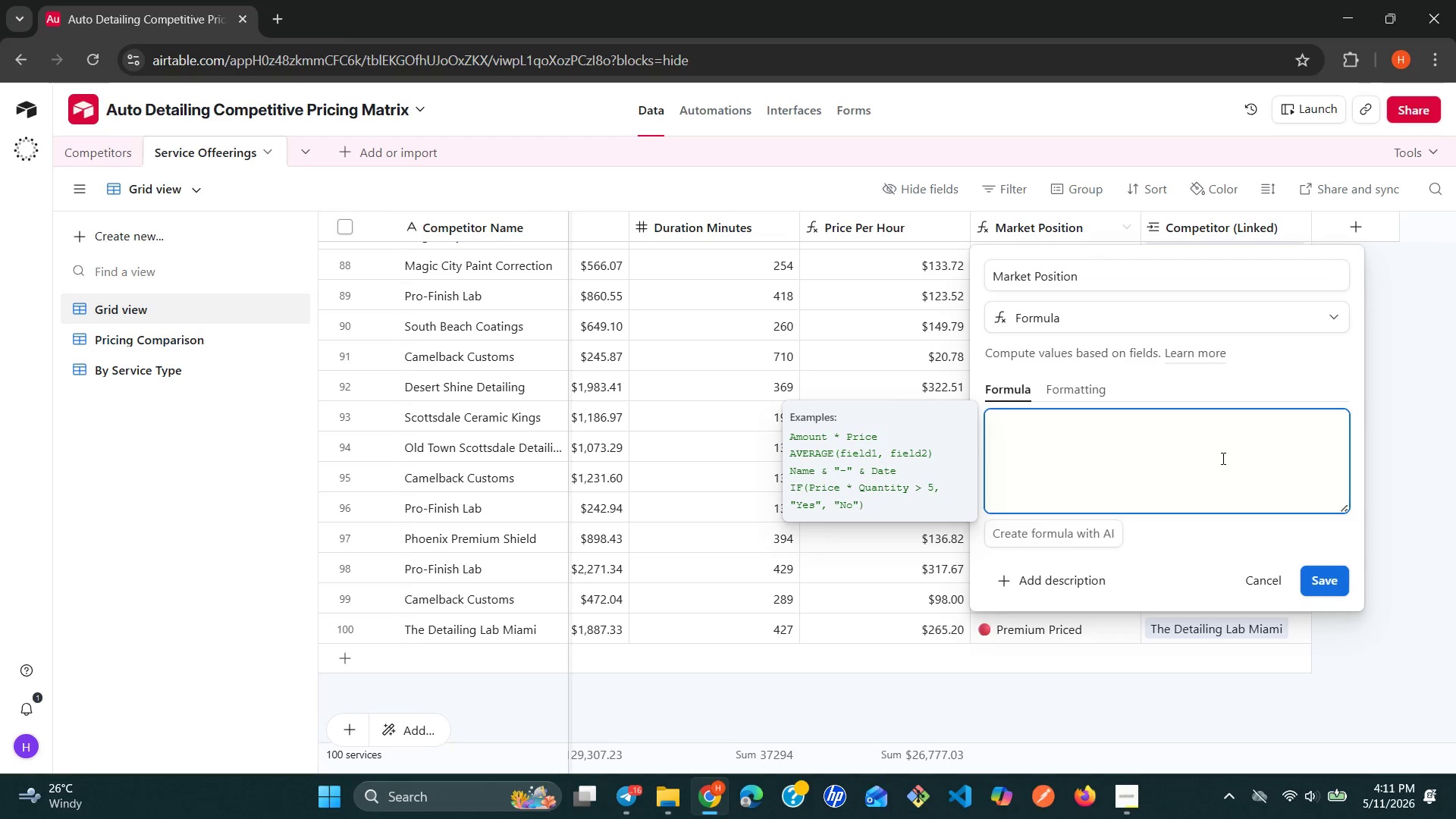 
key(Shift+I)
 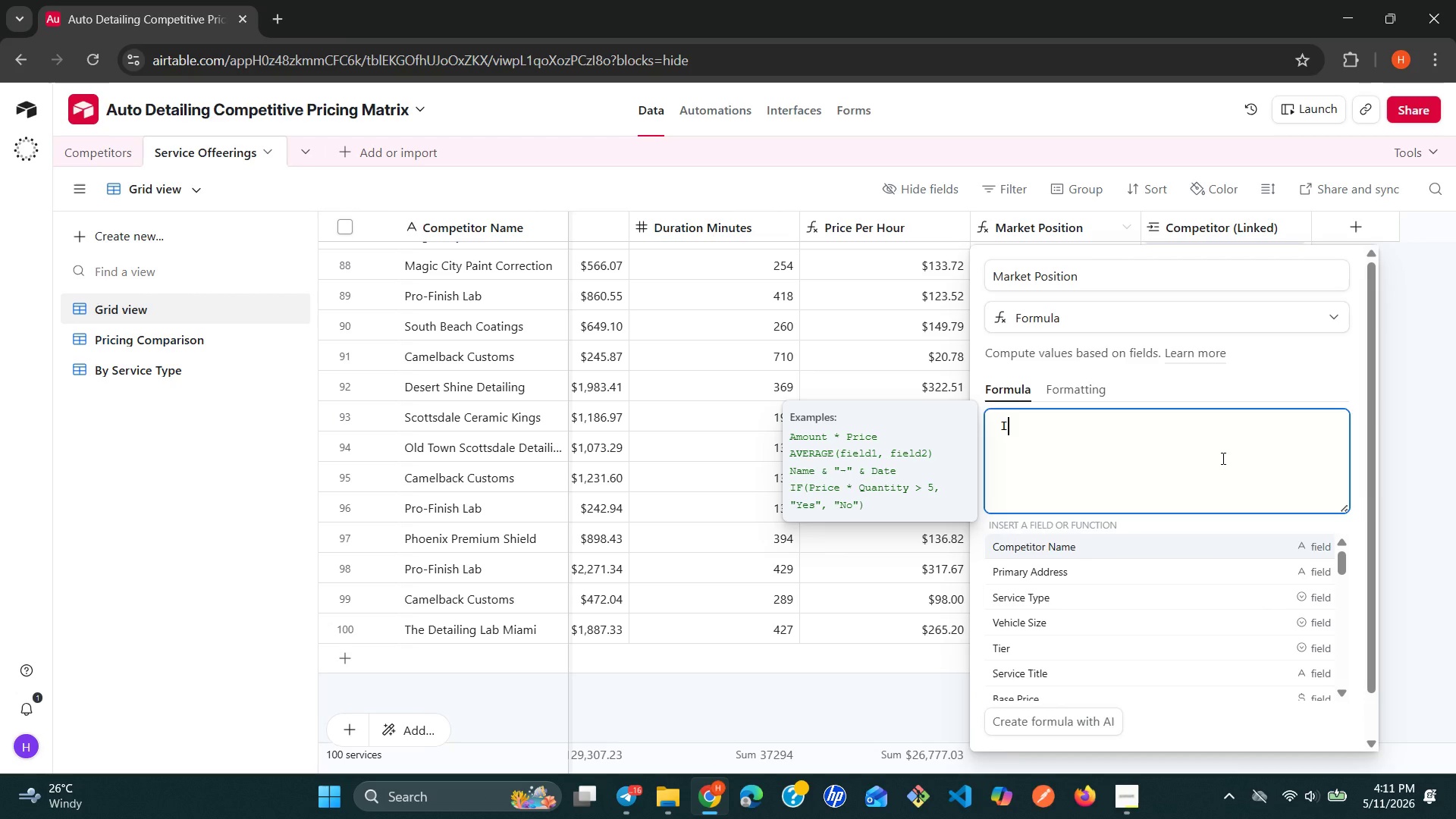 
key(Shift+ShiftRight)
 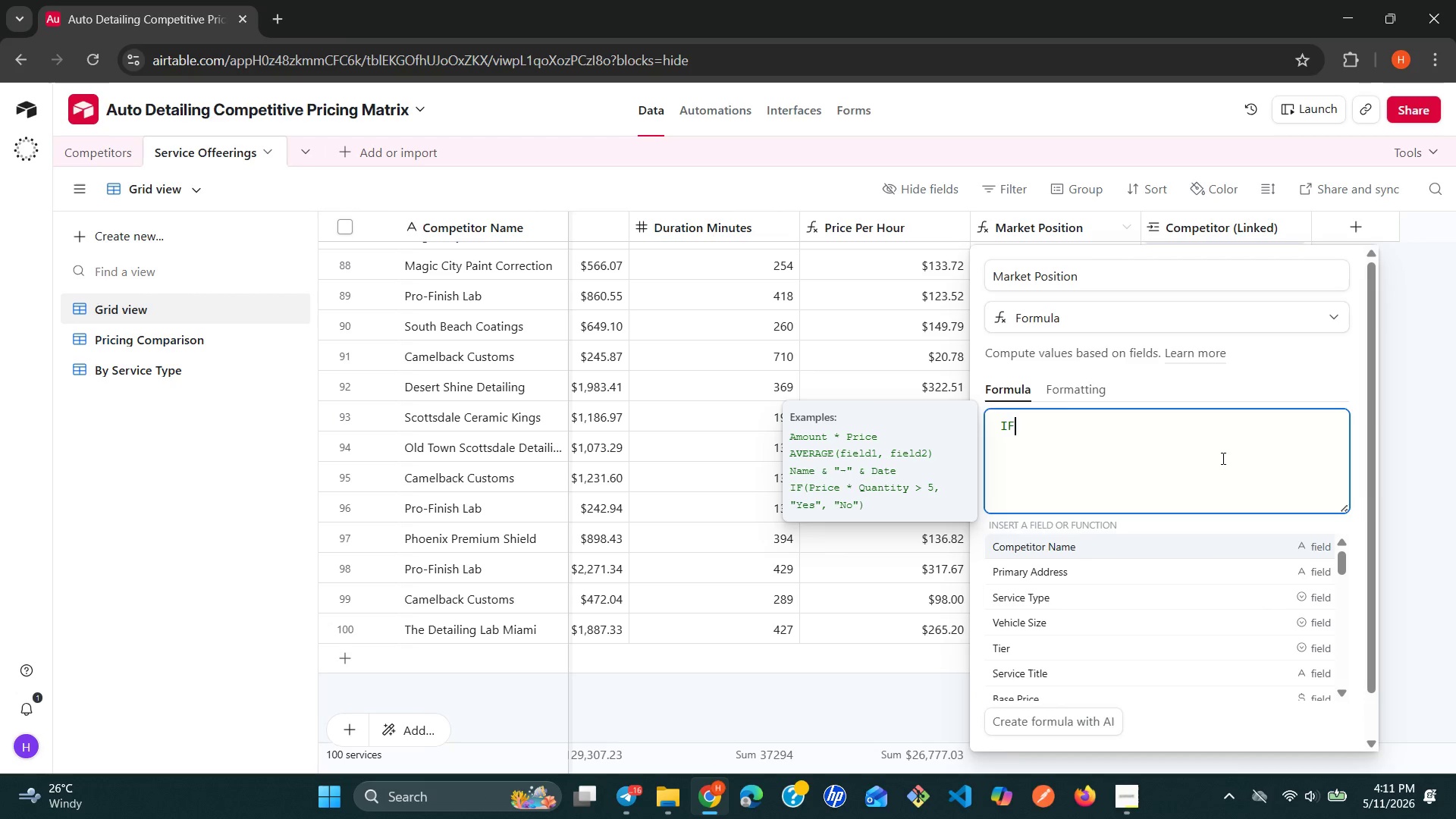 
key(Shift+F)
 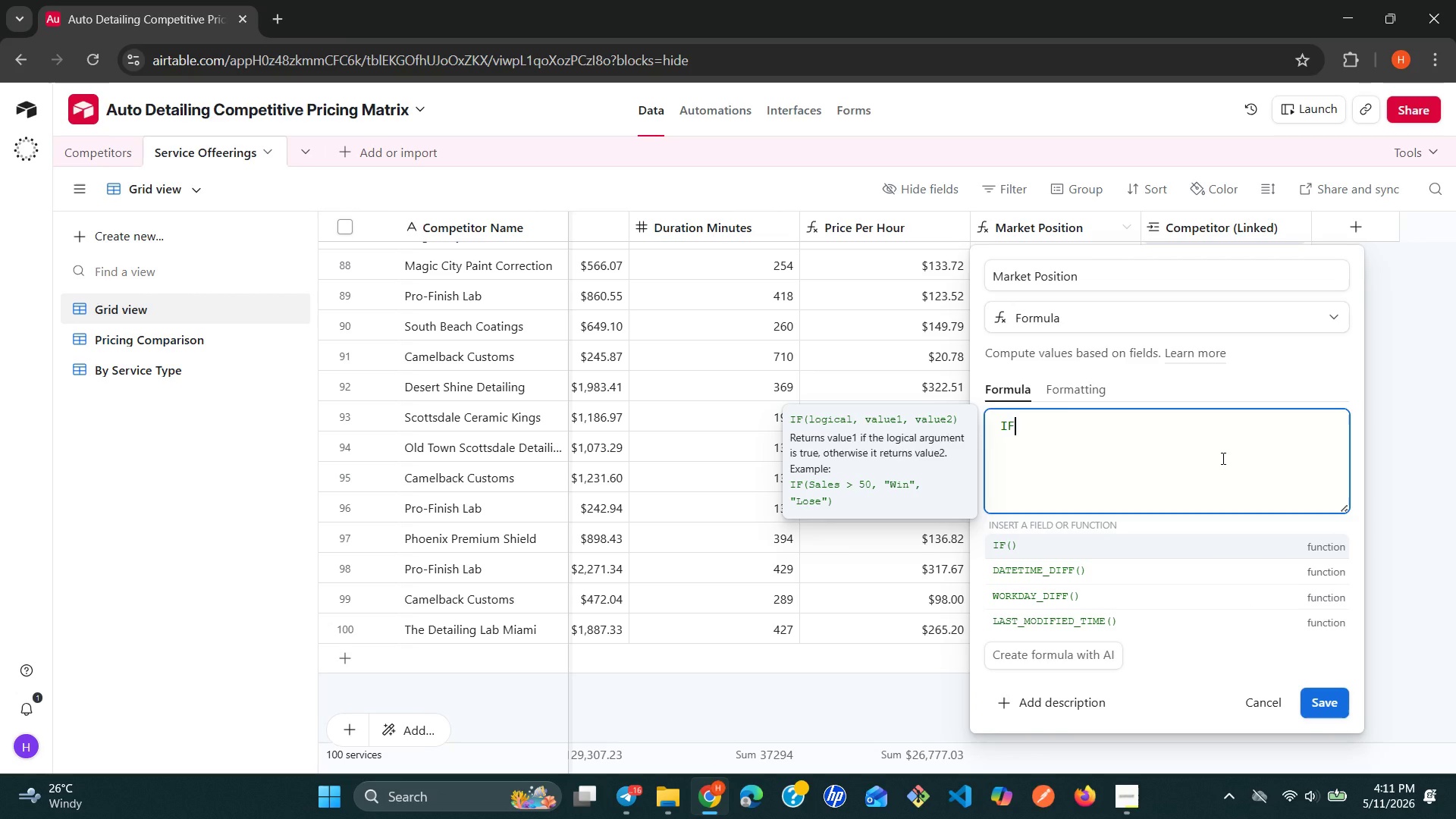 
type(({prie per hour)
 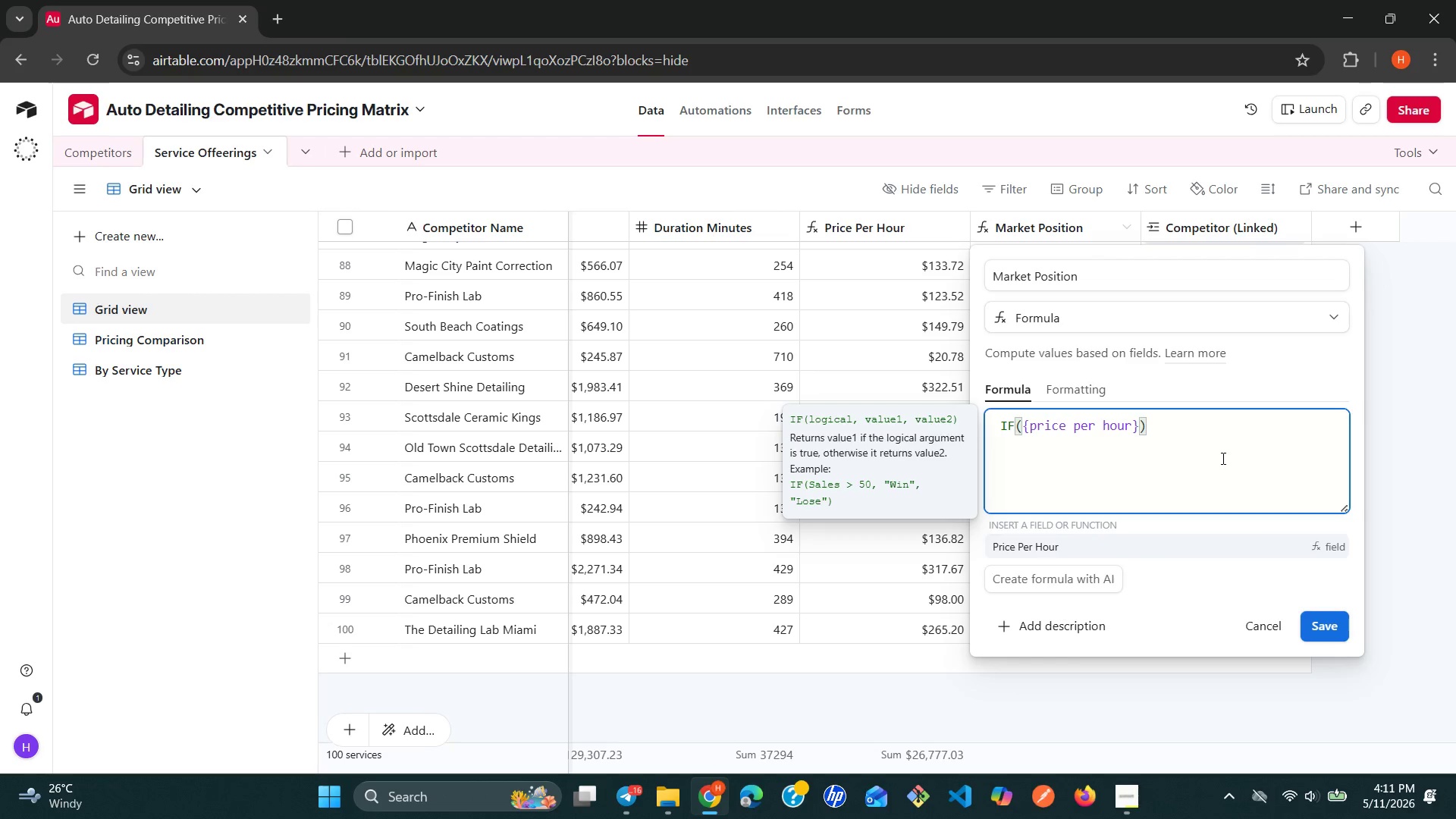 
 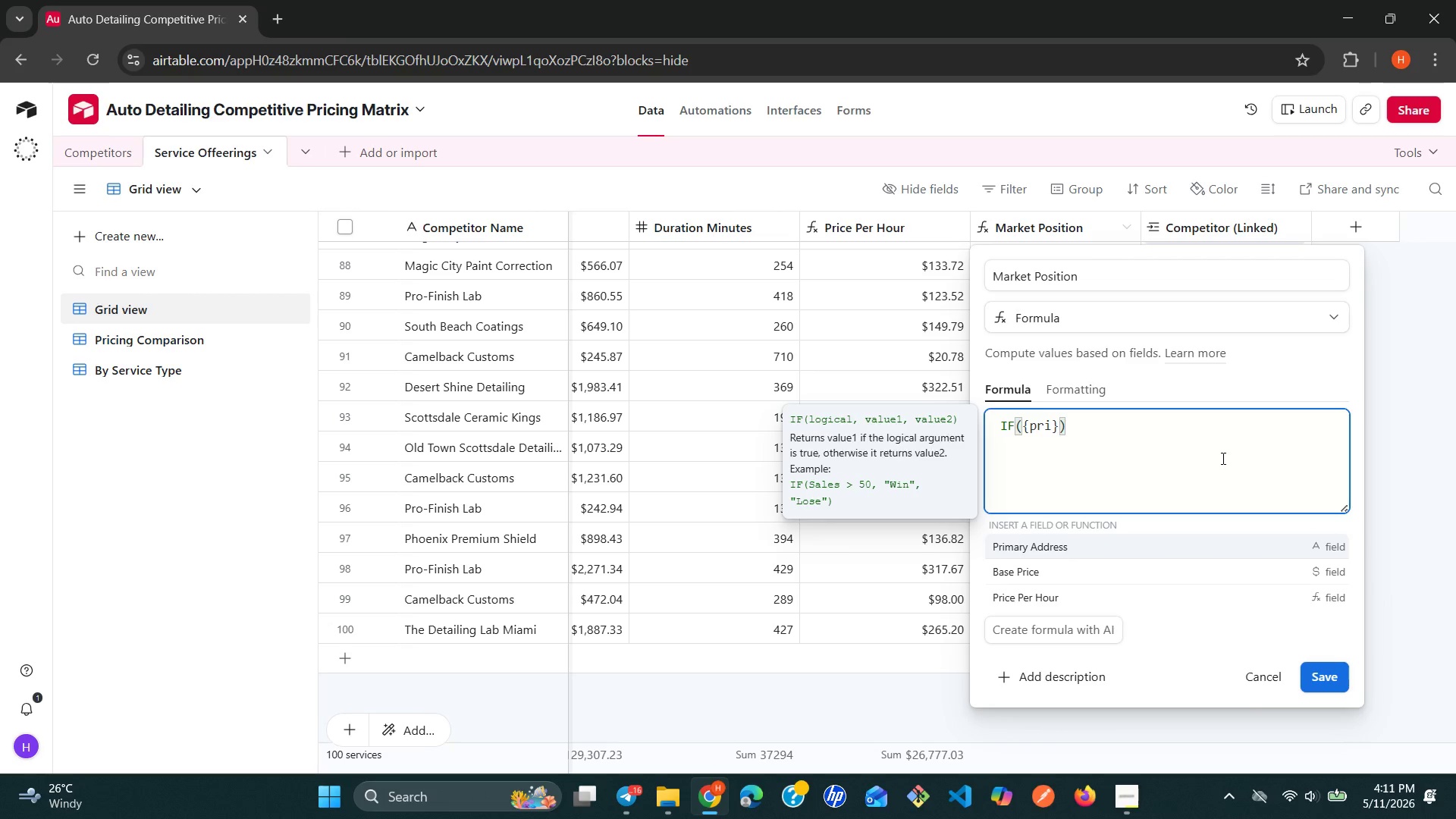 
hold_key(key=C, duration=0.33)
 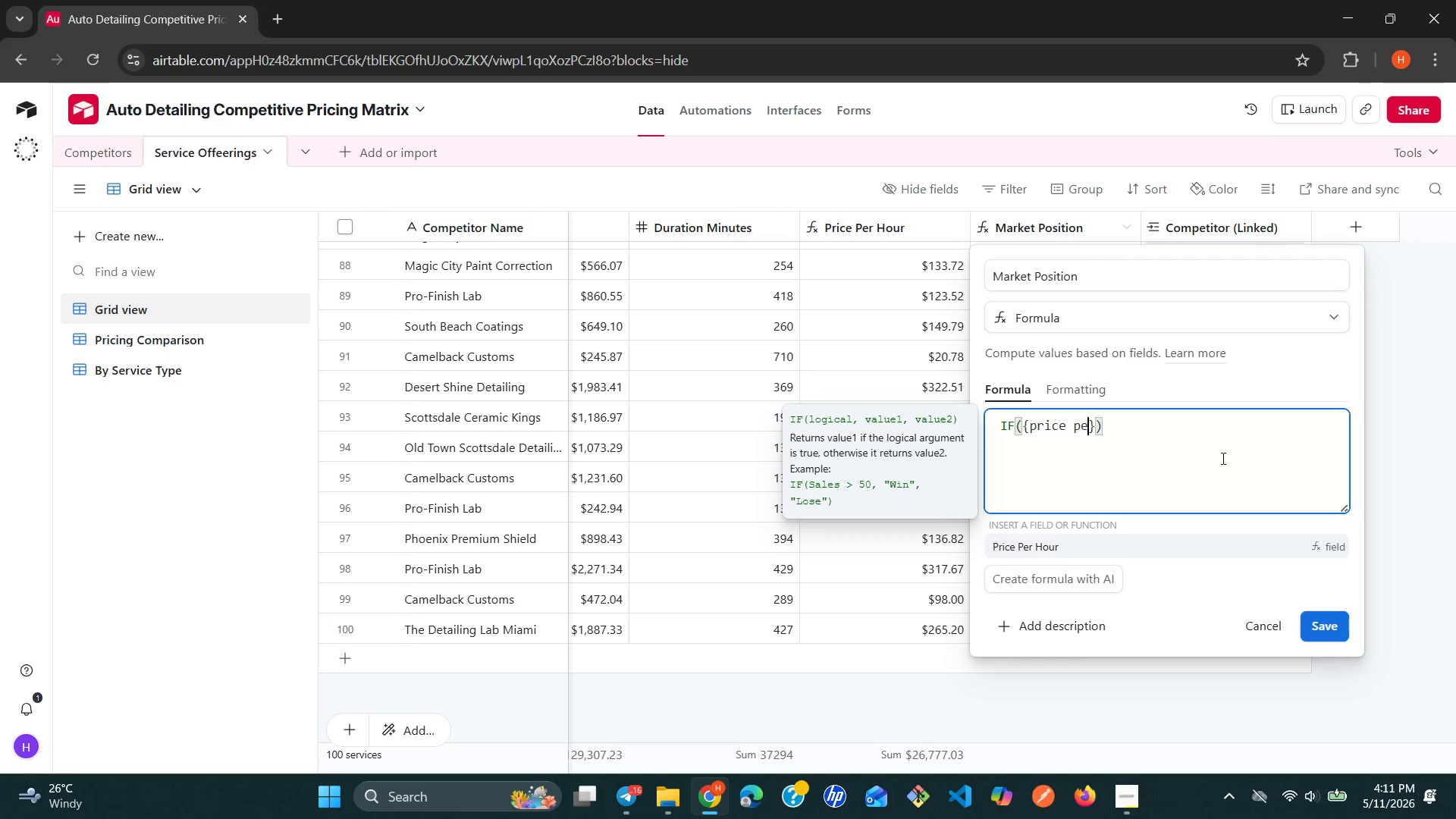 
key(Enter)
 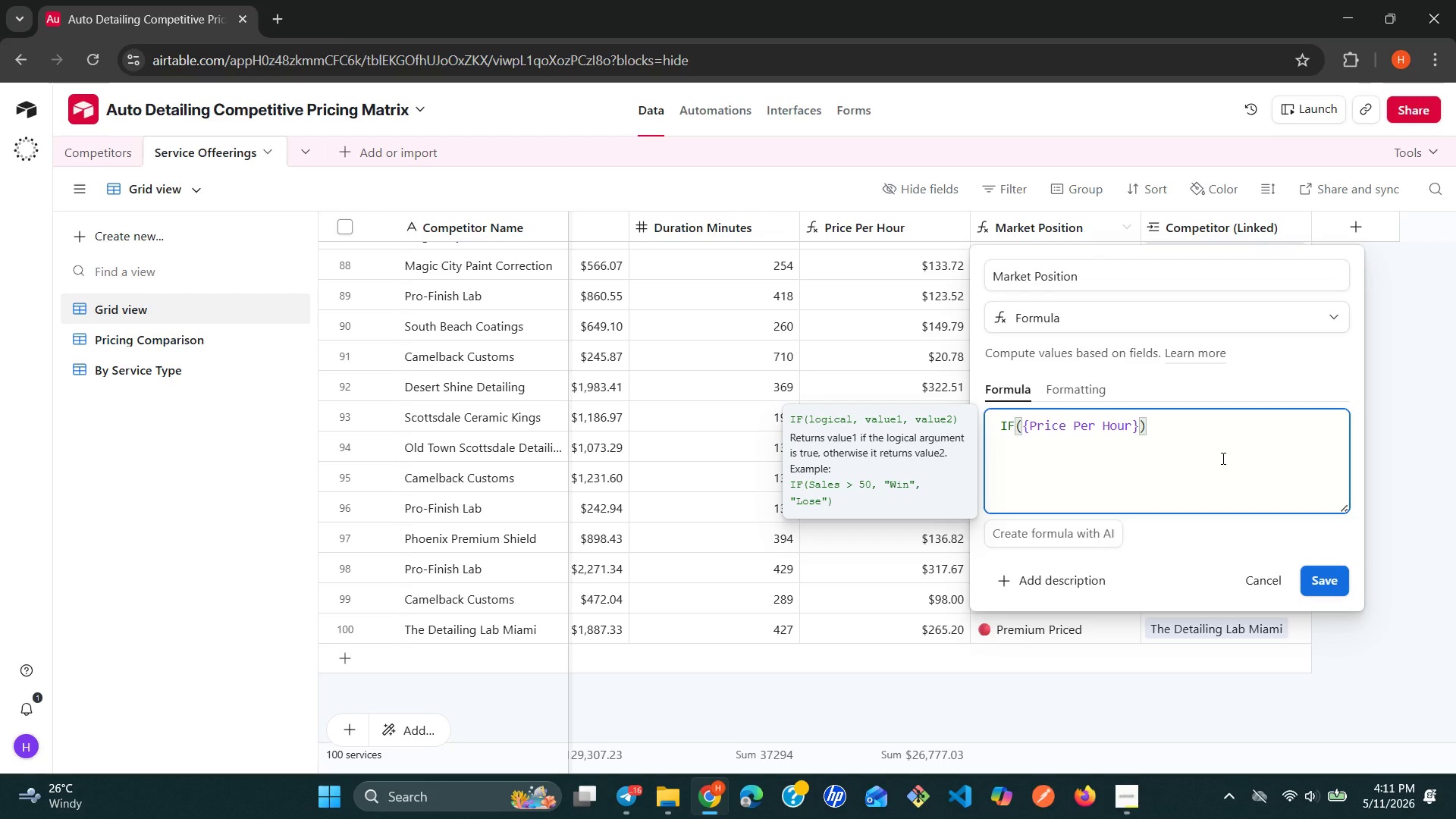 
key(Space)
 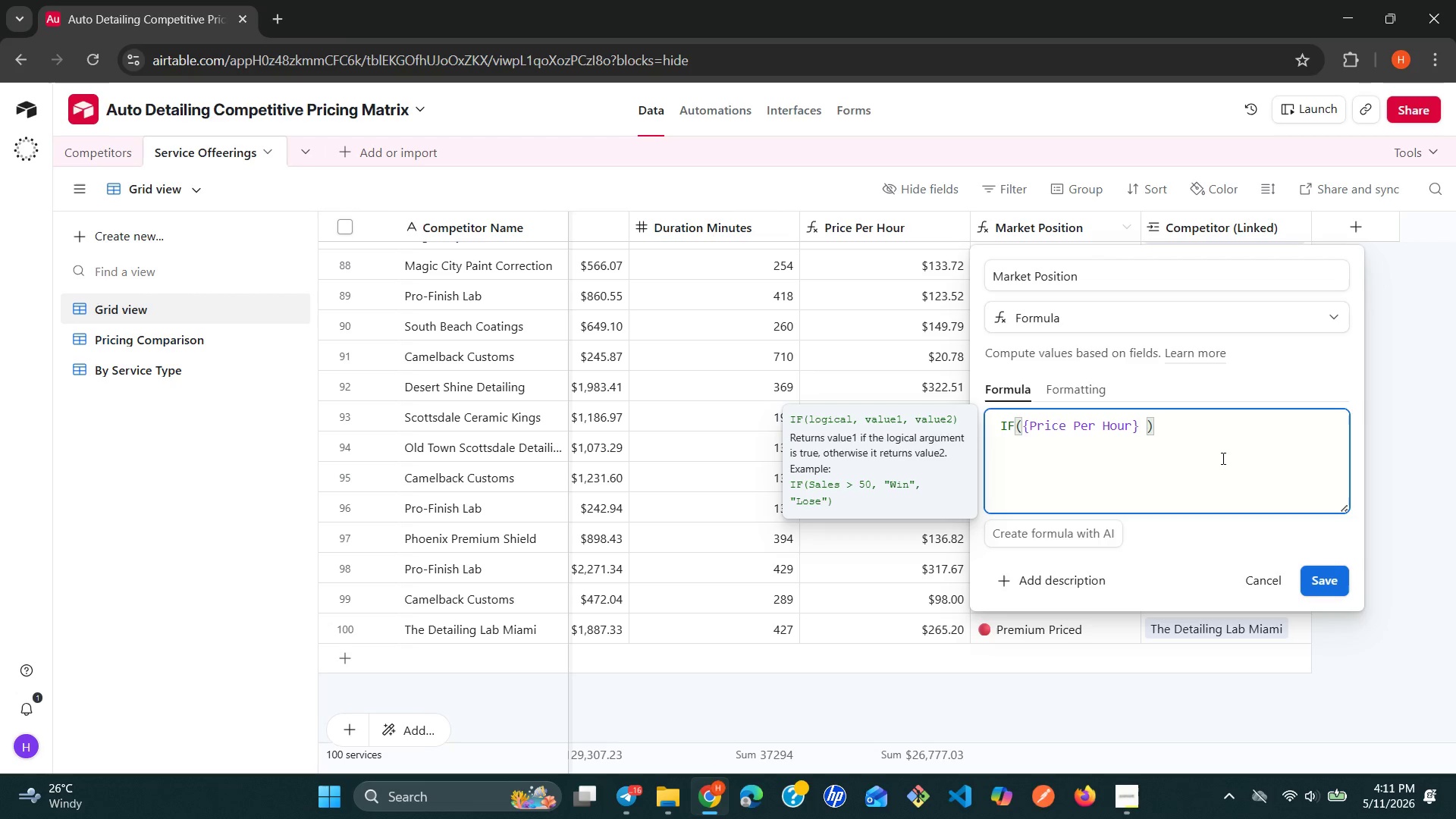 
key(Shift+Period)
 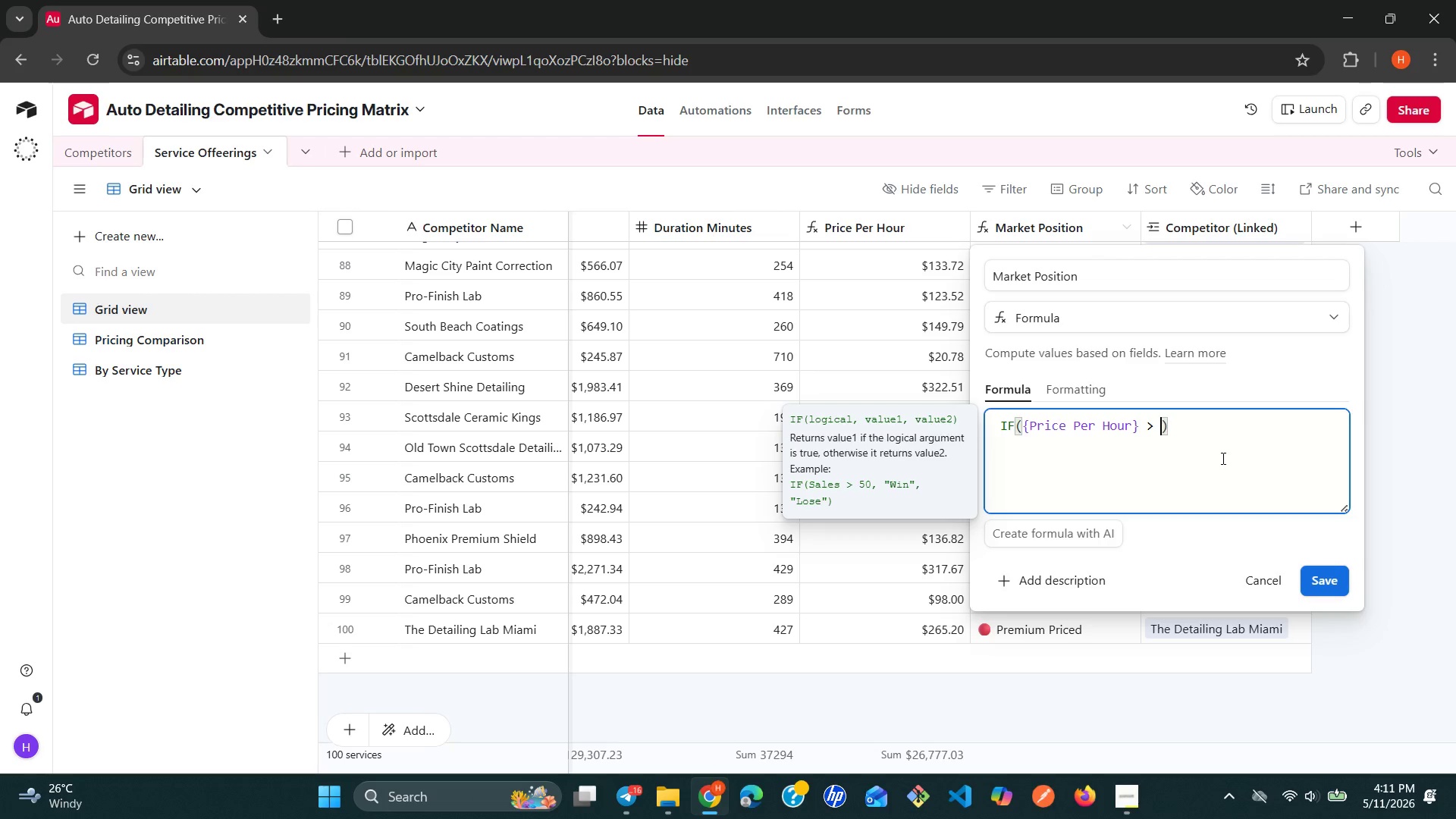 
key(Space)
 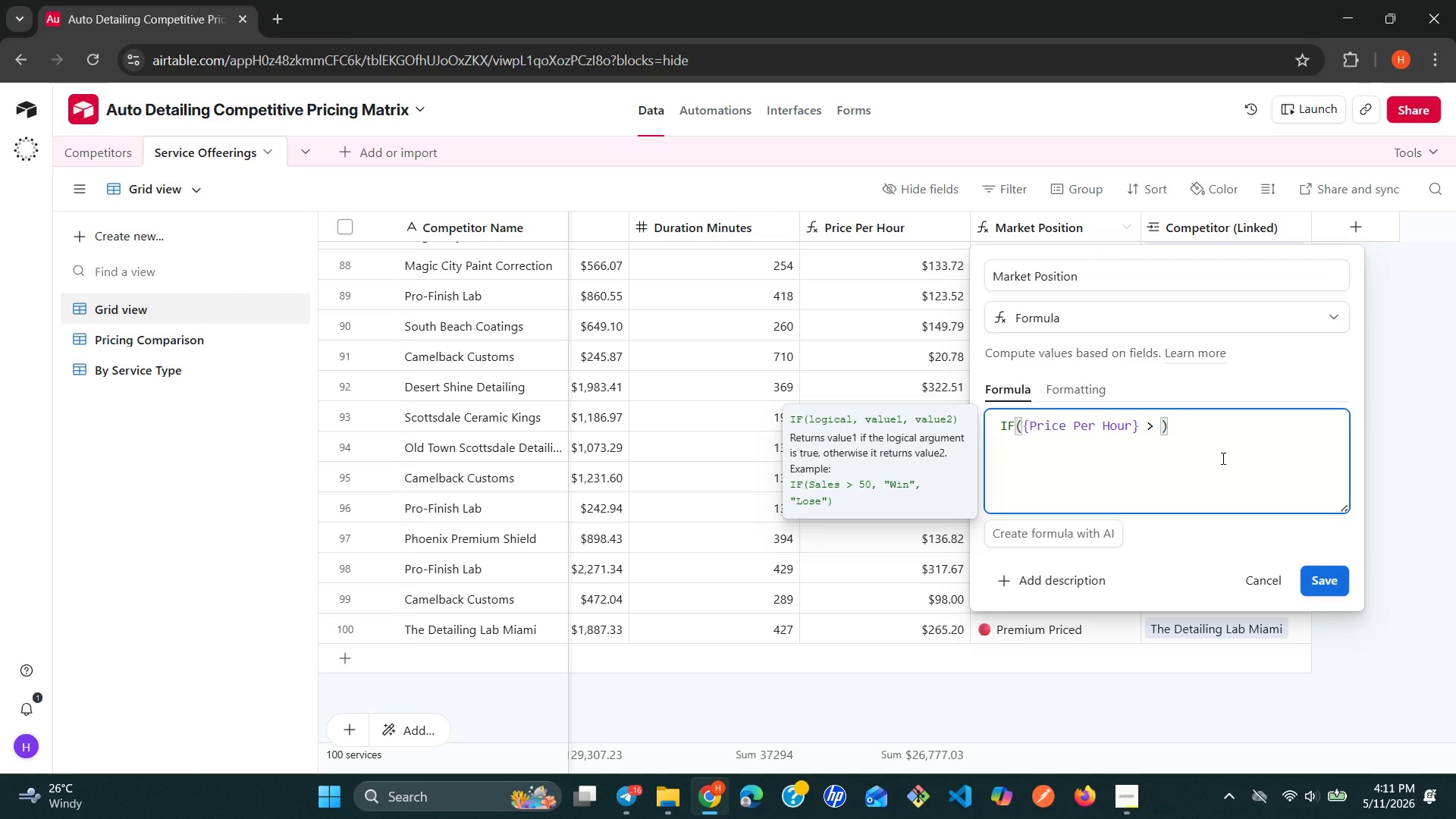 
type(21)
key(Backspace)
 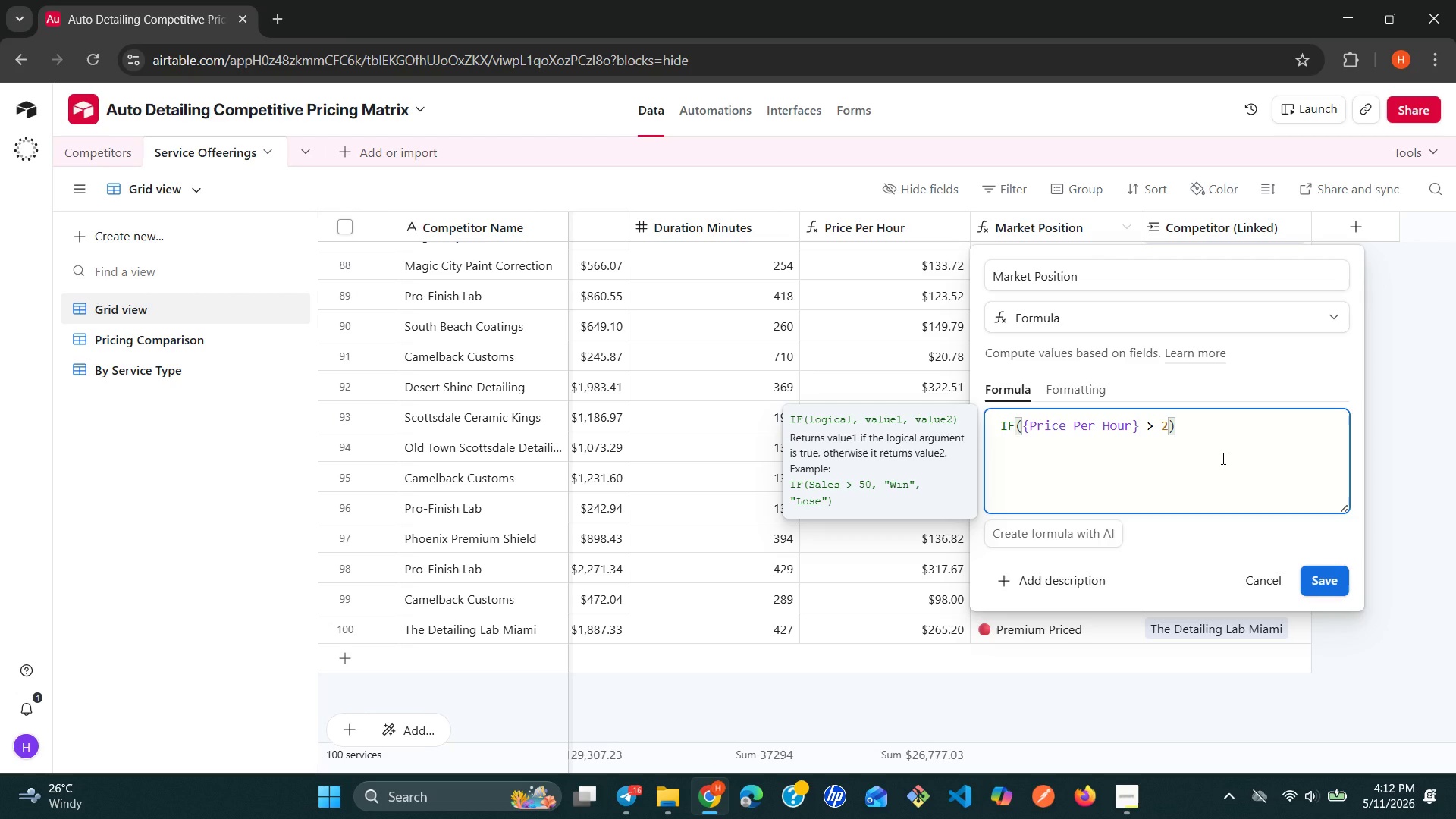 
type(00 )
key(Backspace)
type(, ")
 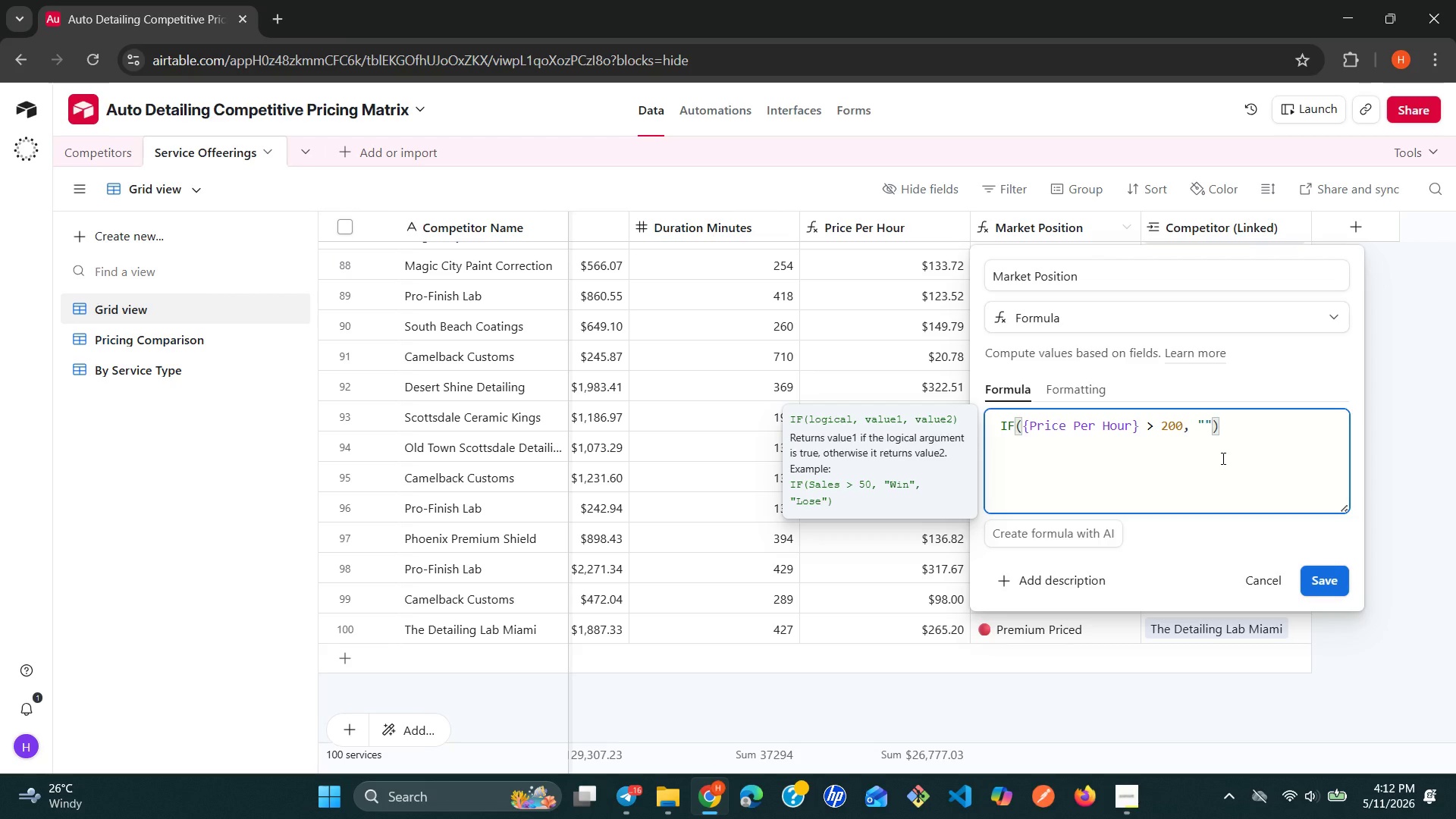 
key(Meta+MetaLeft)
 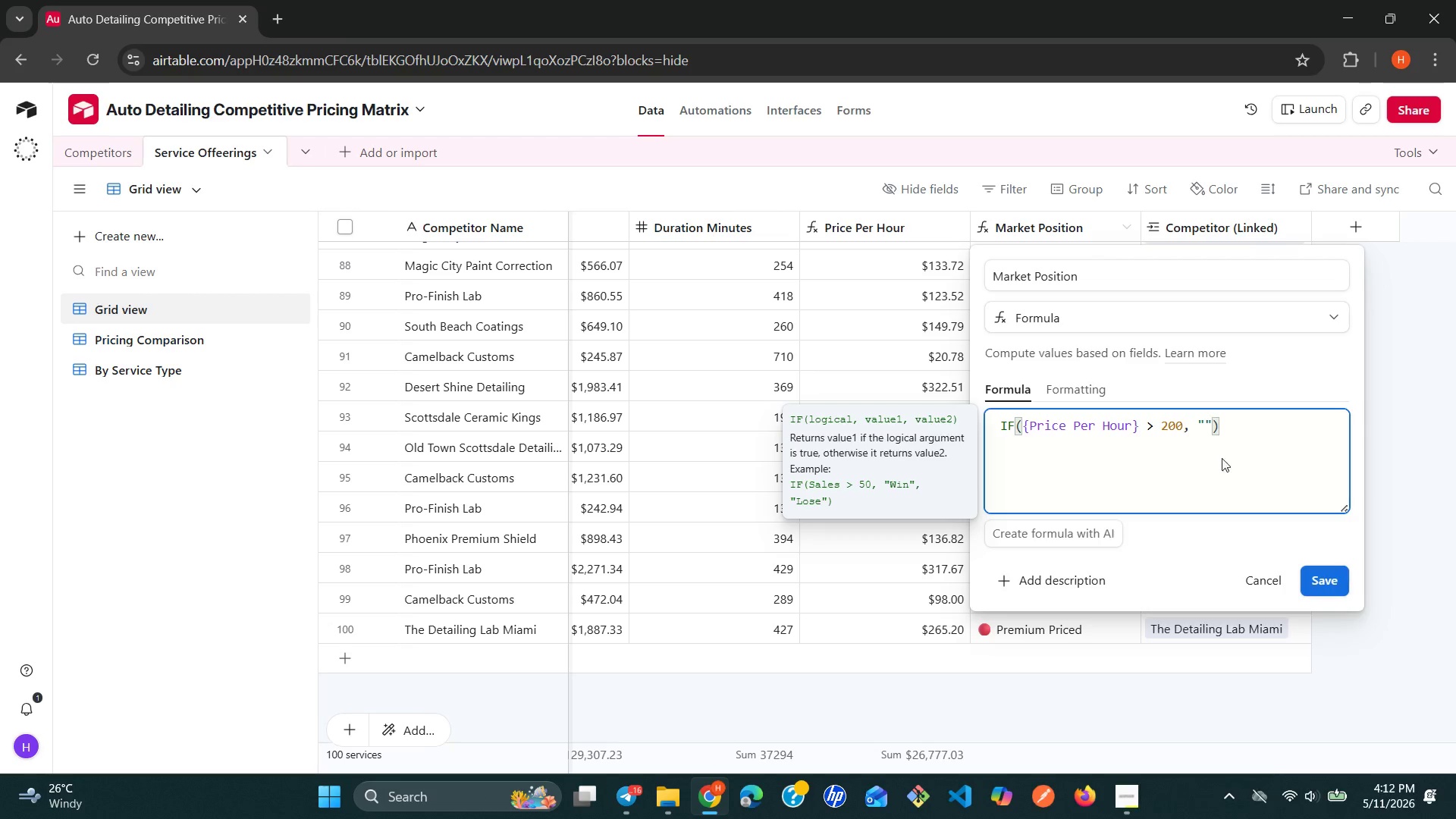 
key(Alt+Control+Meta+AltLeft)
 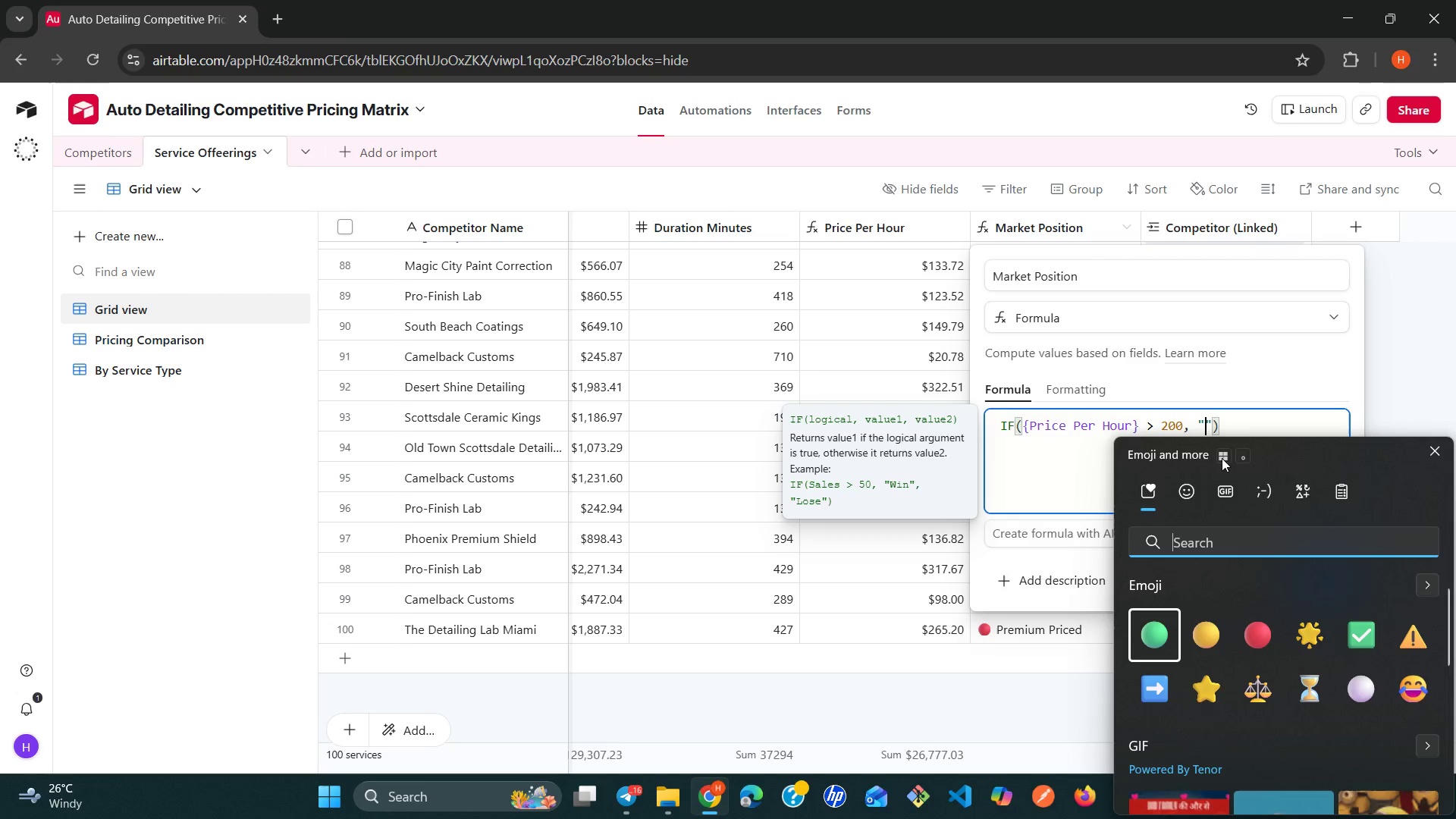 
key(Alt+Control+Meta+Shift+Space)
 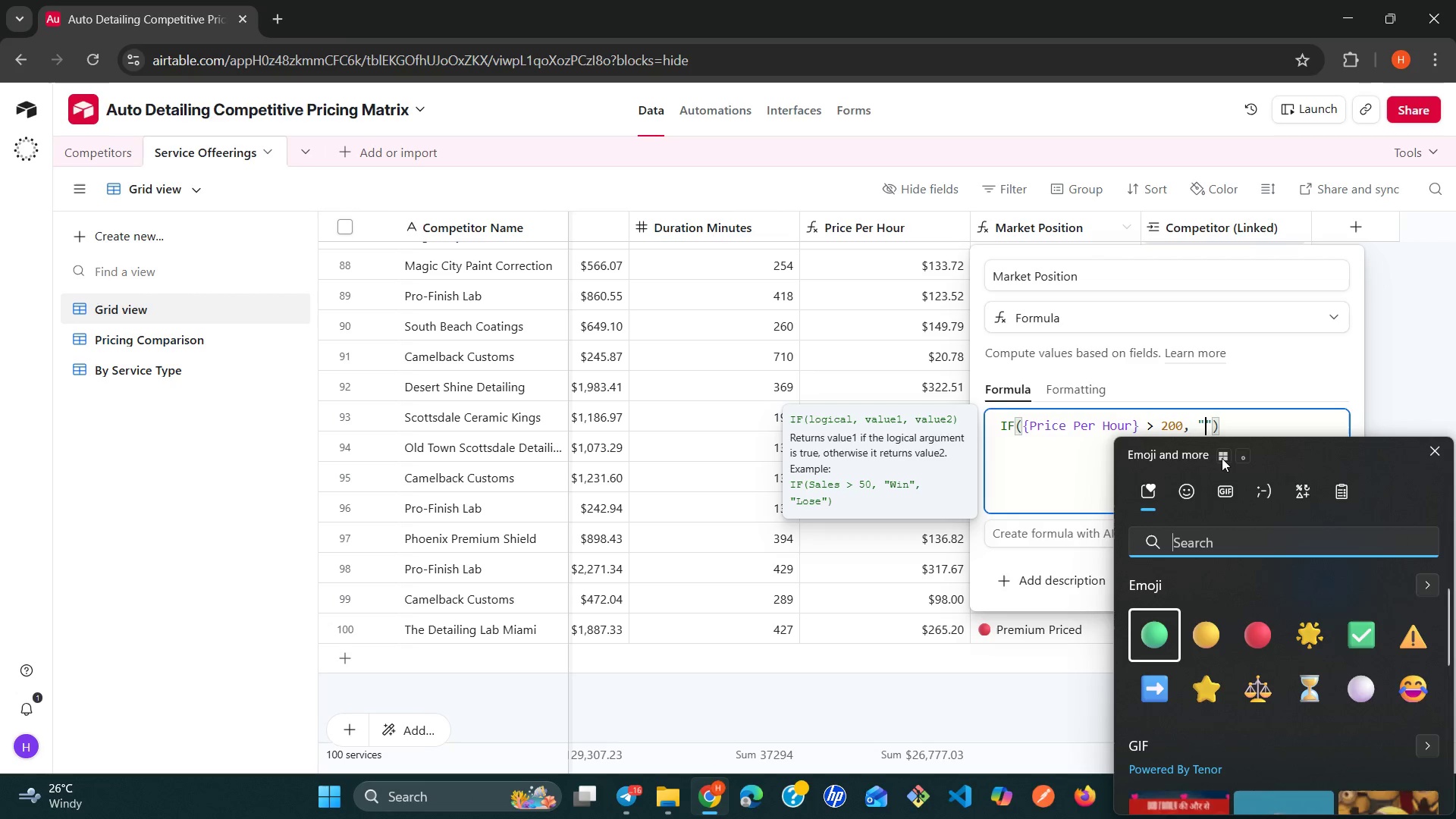 
key(Alt+Control+Meta+Shift+ShiftLeft)
 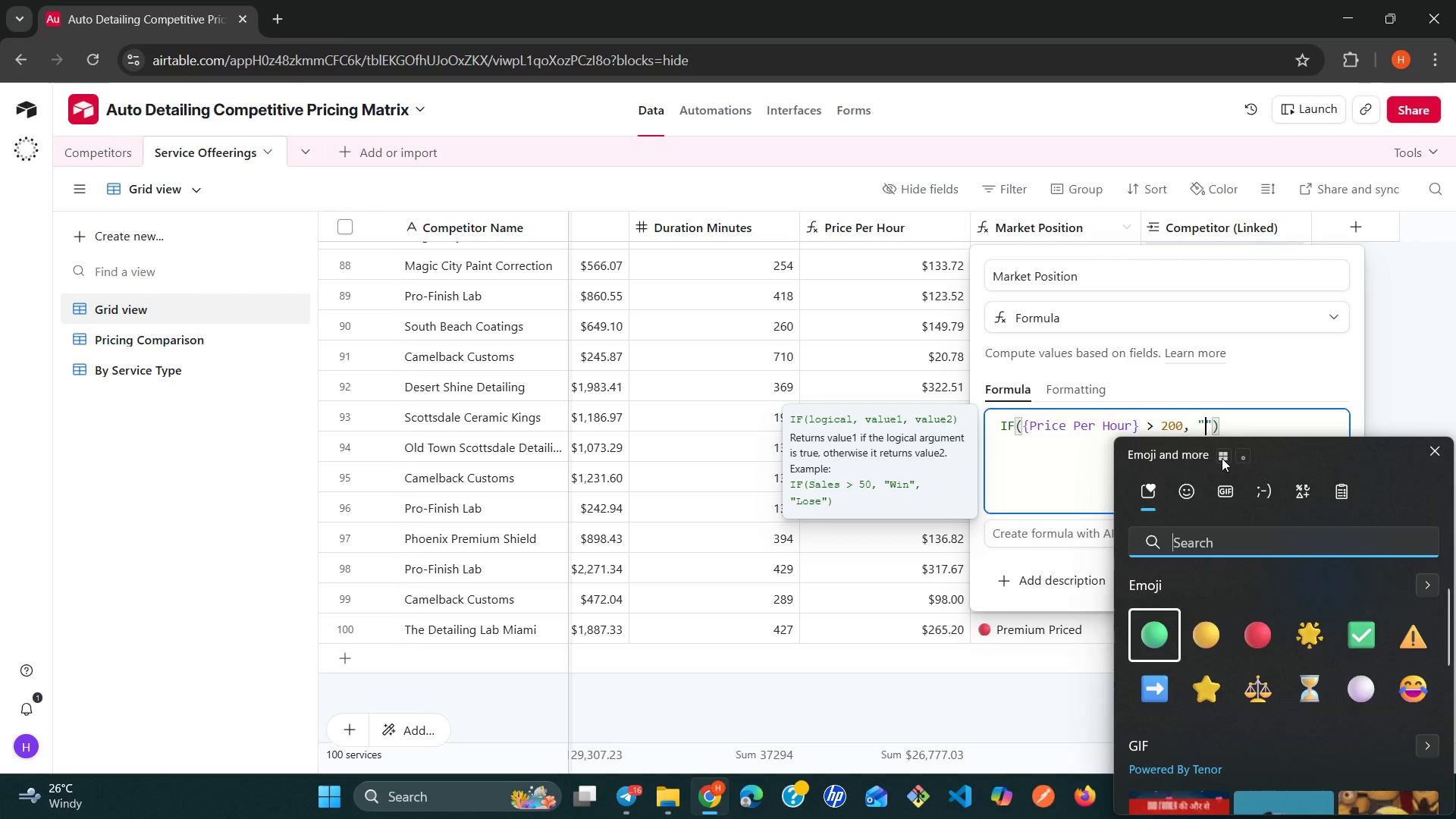 
key(Control+Meta+ControlLeft)
 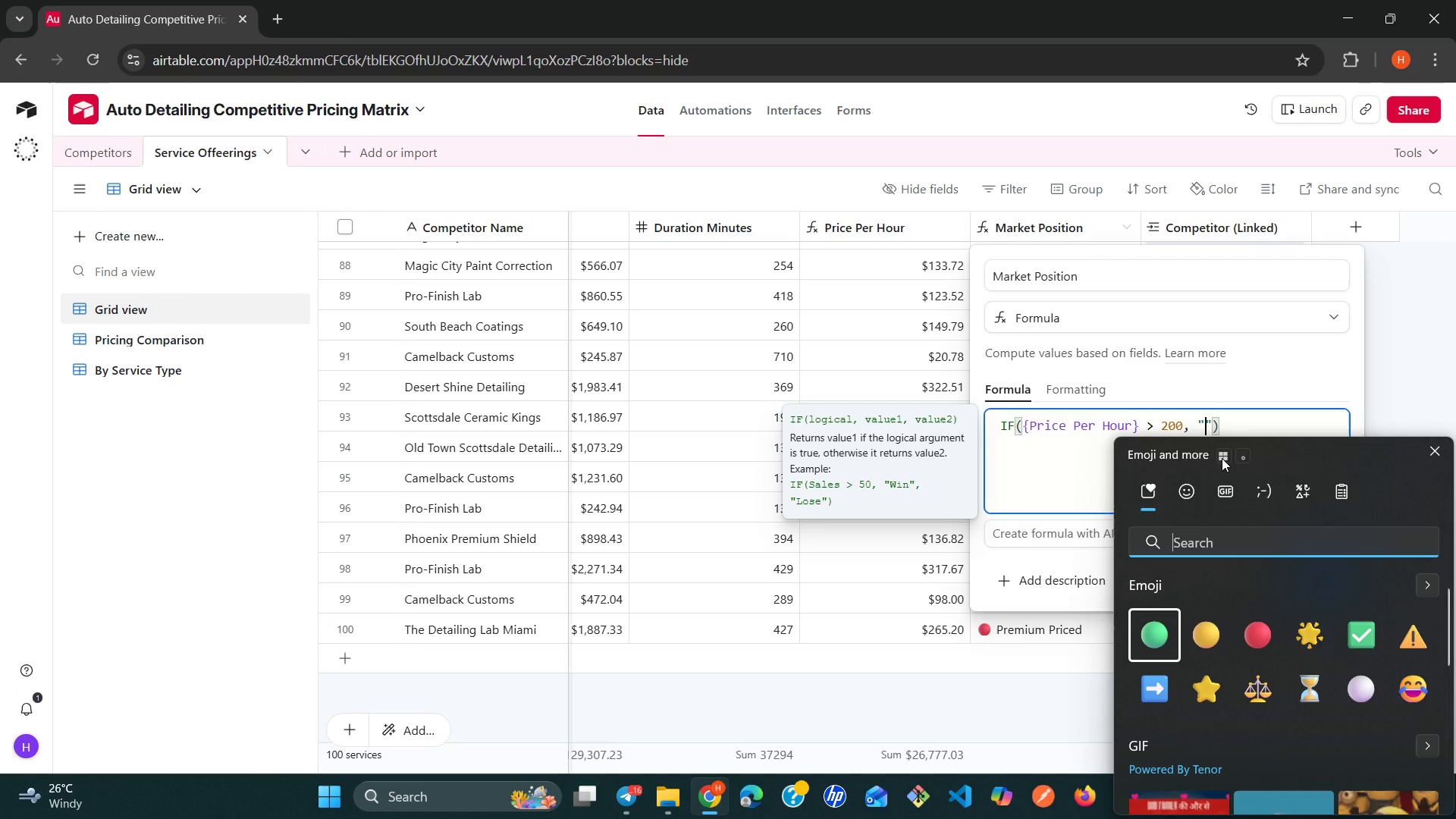 
type(red cir)
 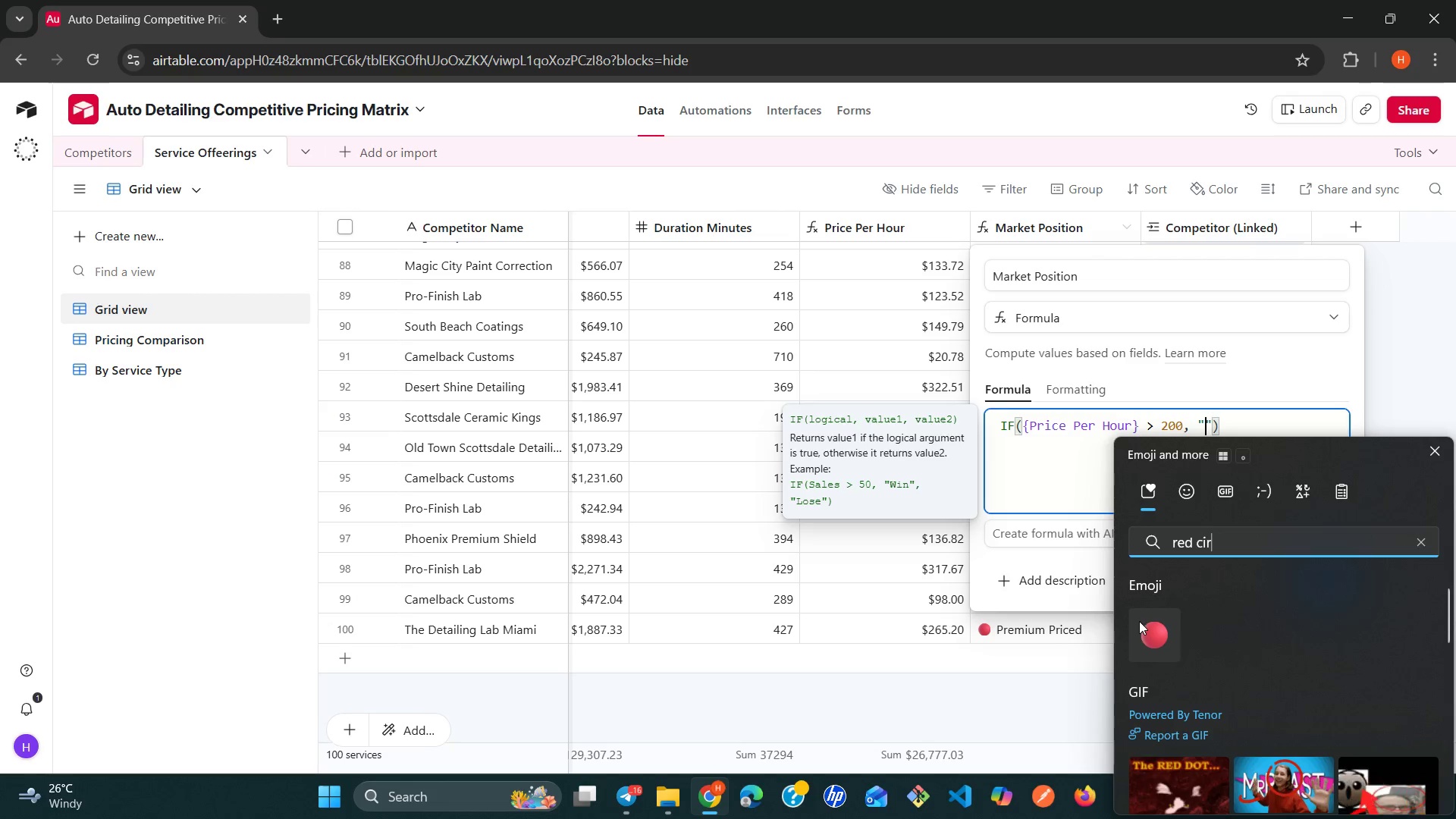 
left_click([1149, 631])
 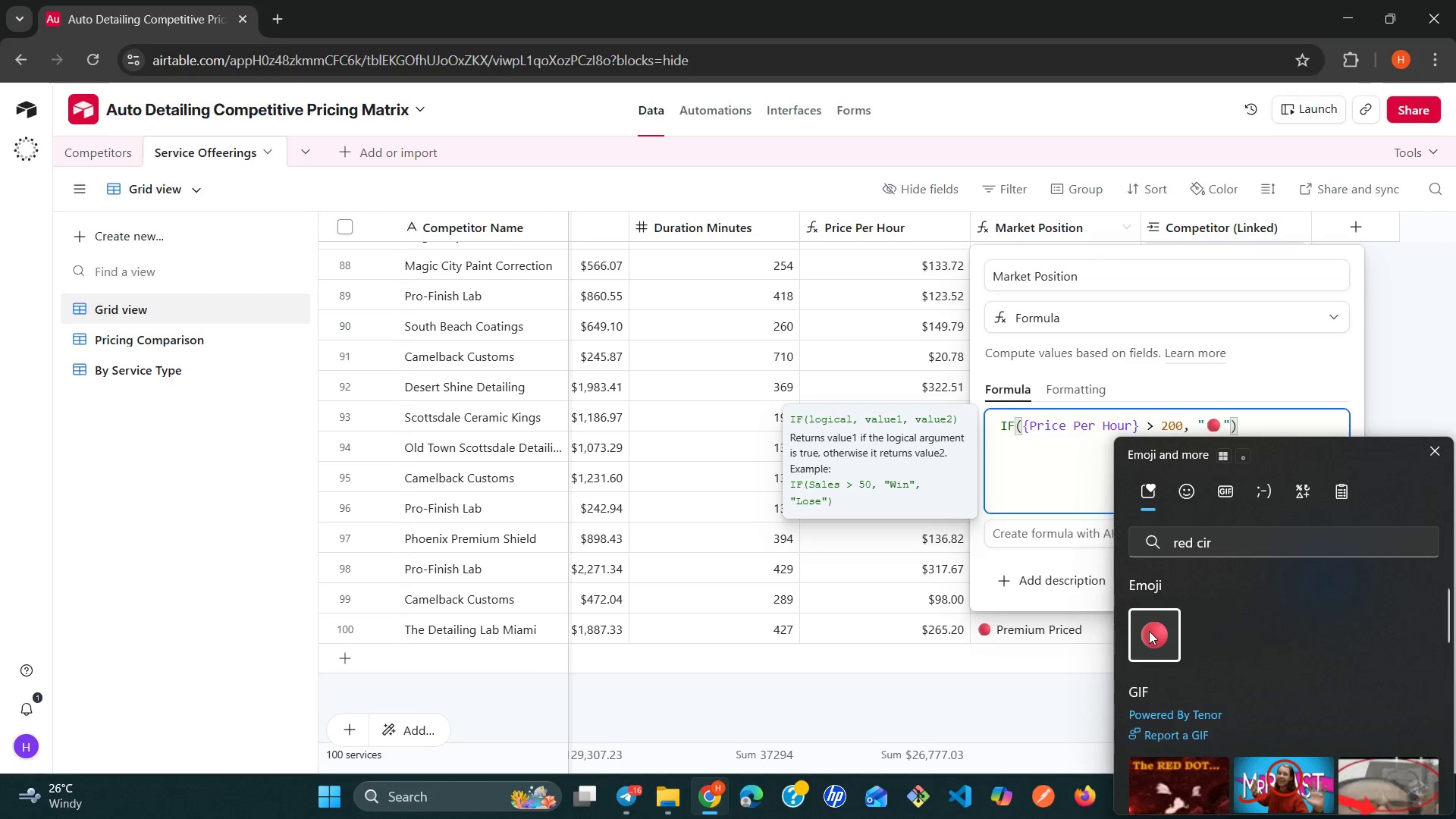 
left_click([1149, 631])
 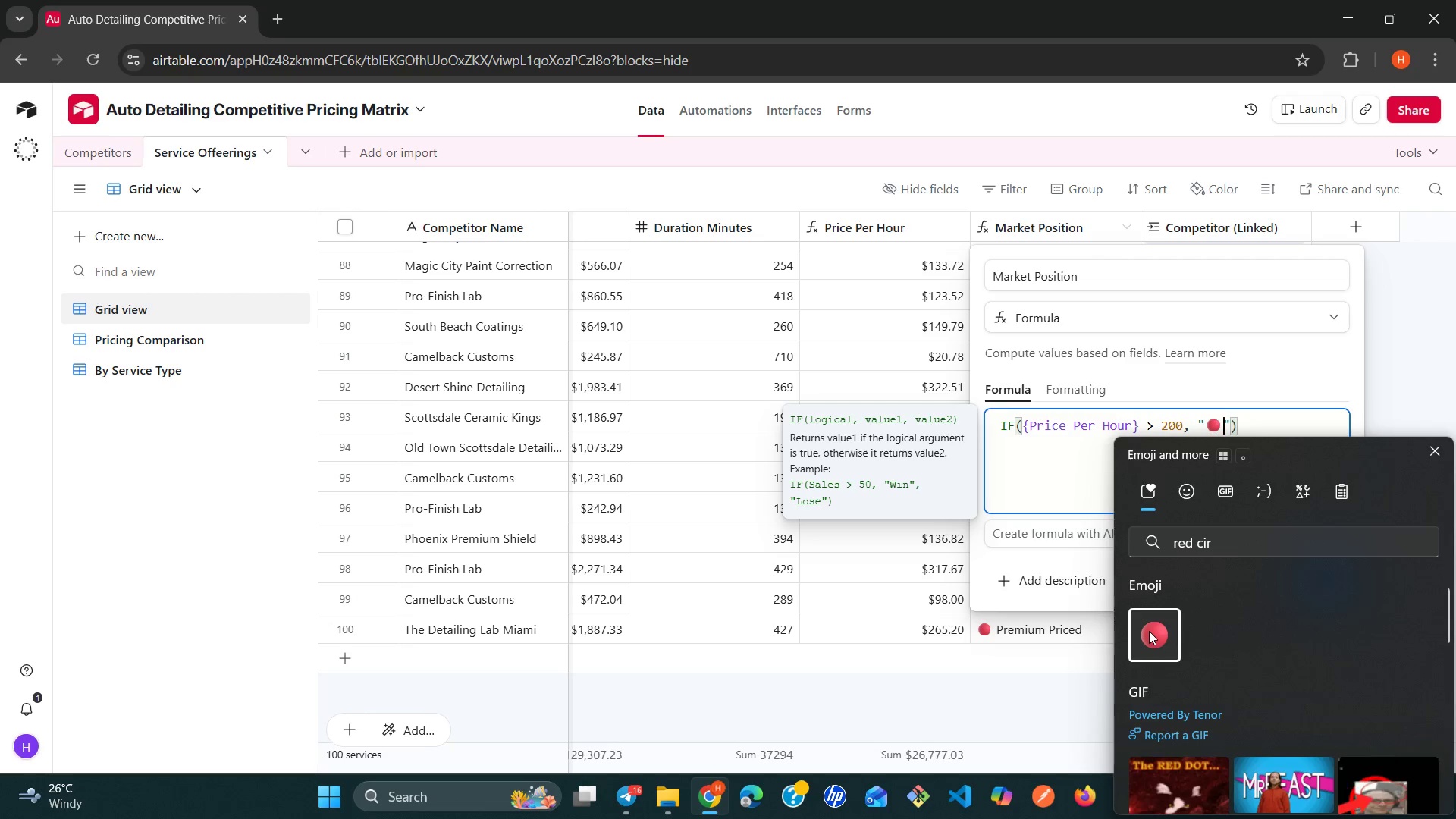 
key(Space)
 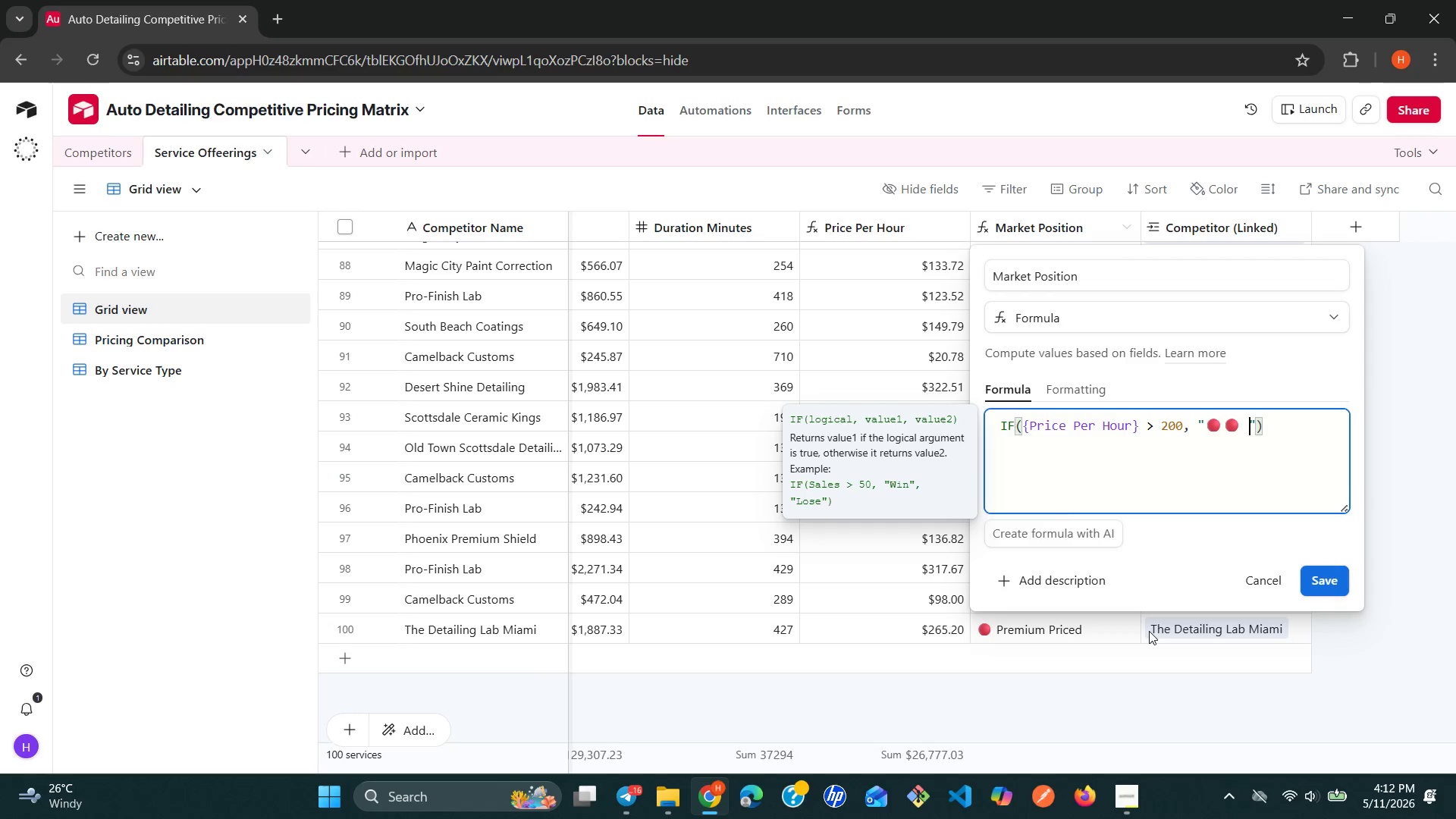 
key(Backspace)
 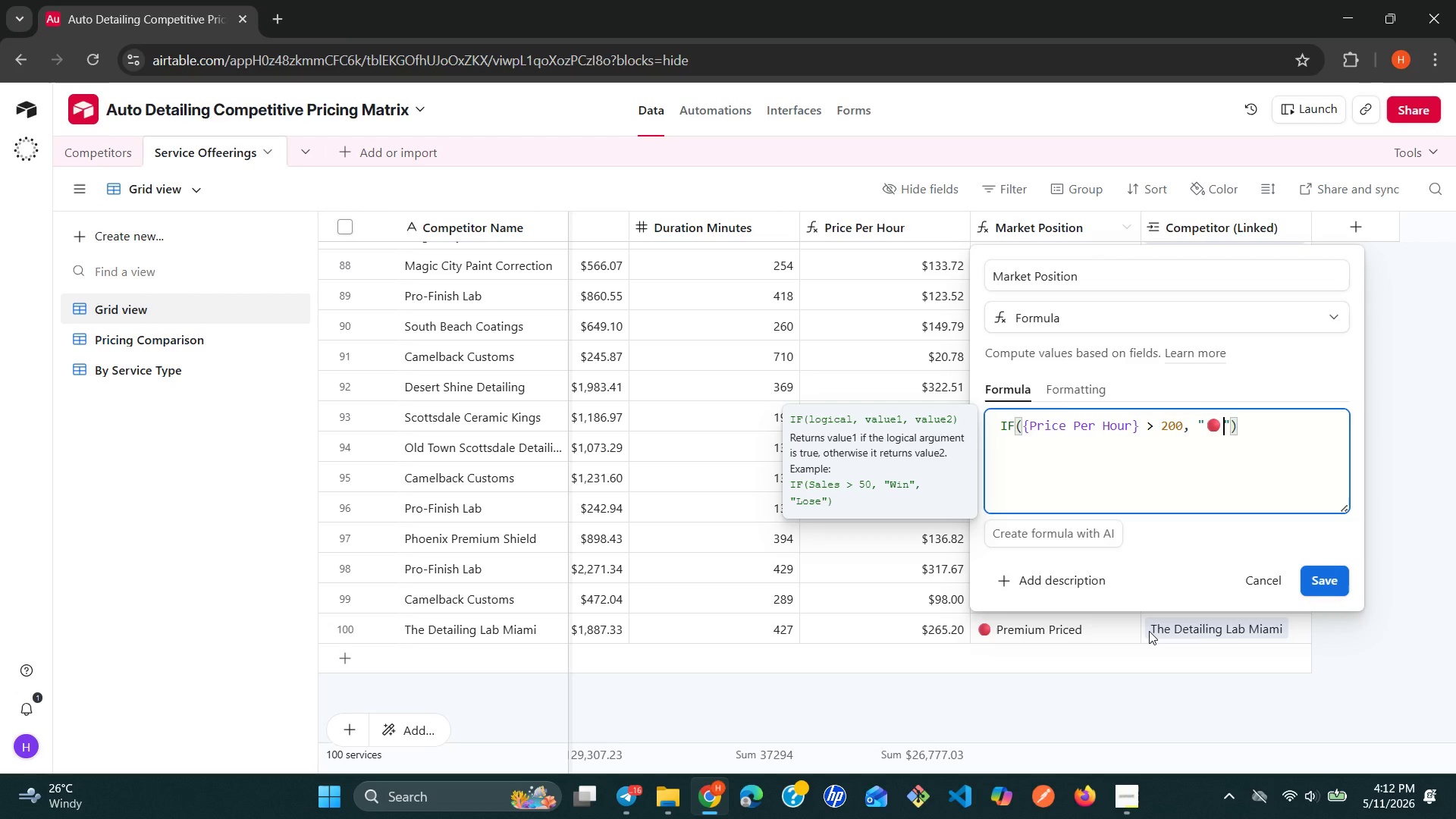 
key(Backspace)
 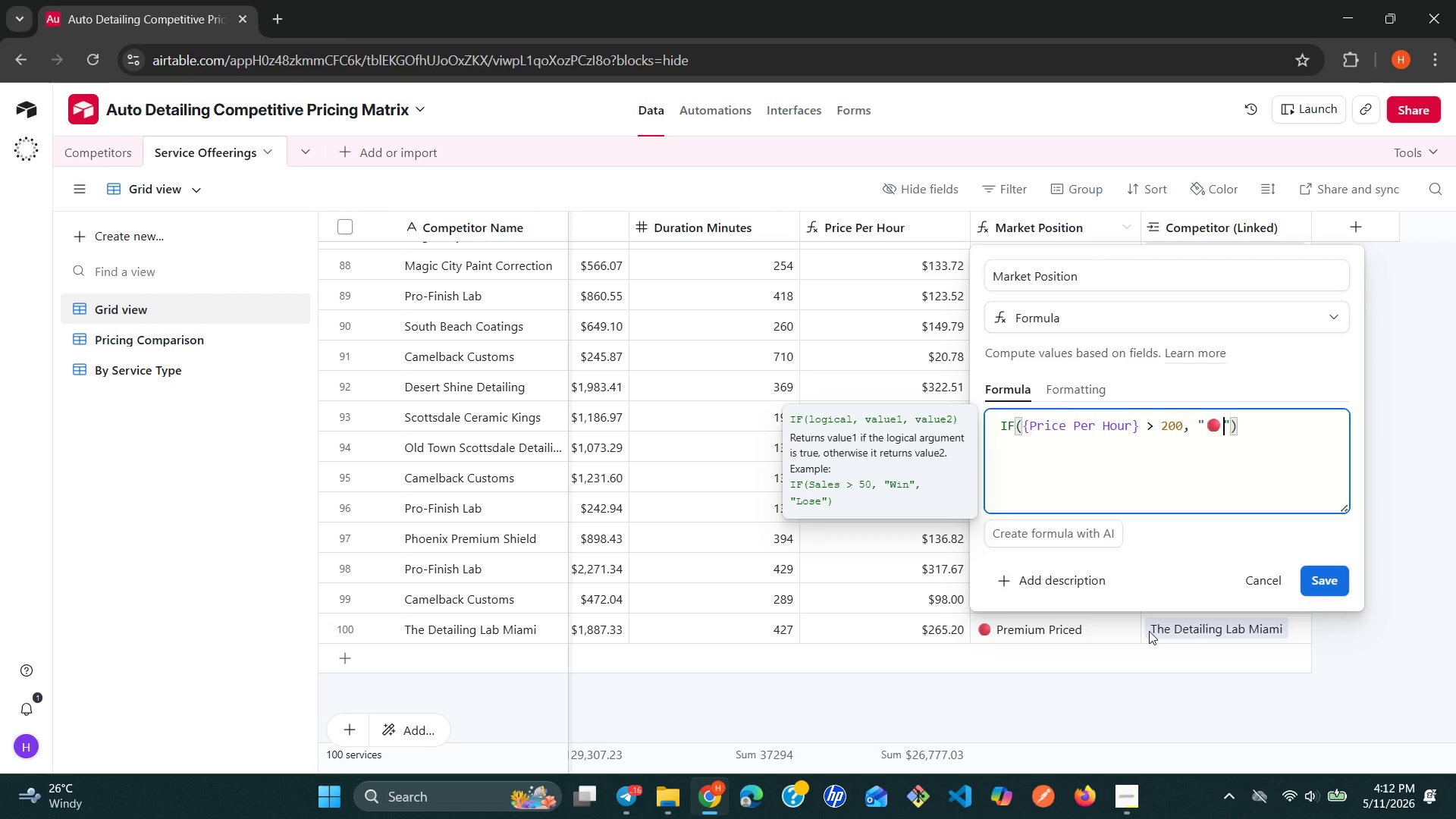 
key(Space)
 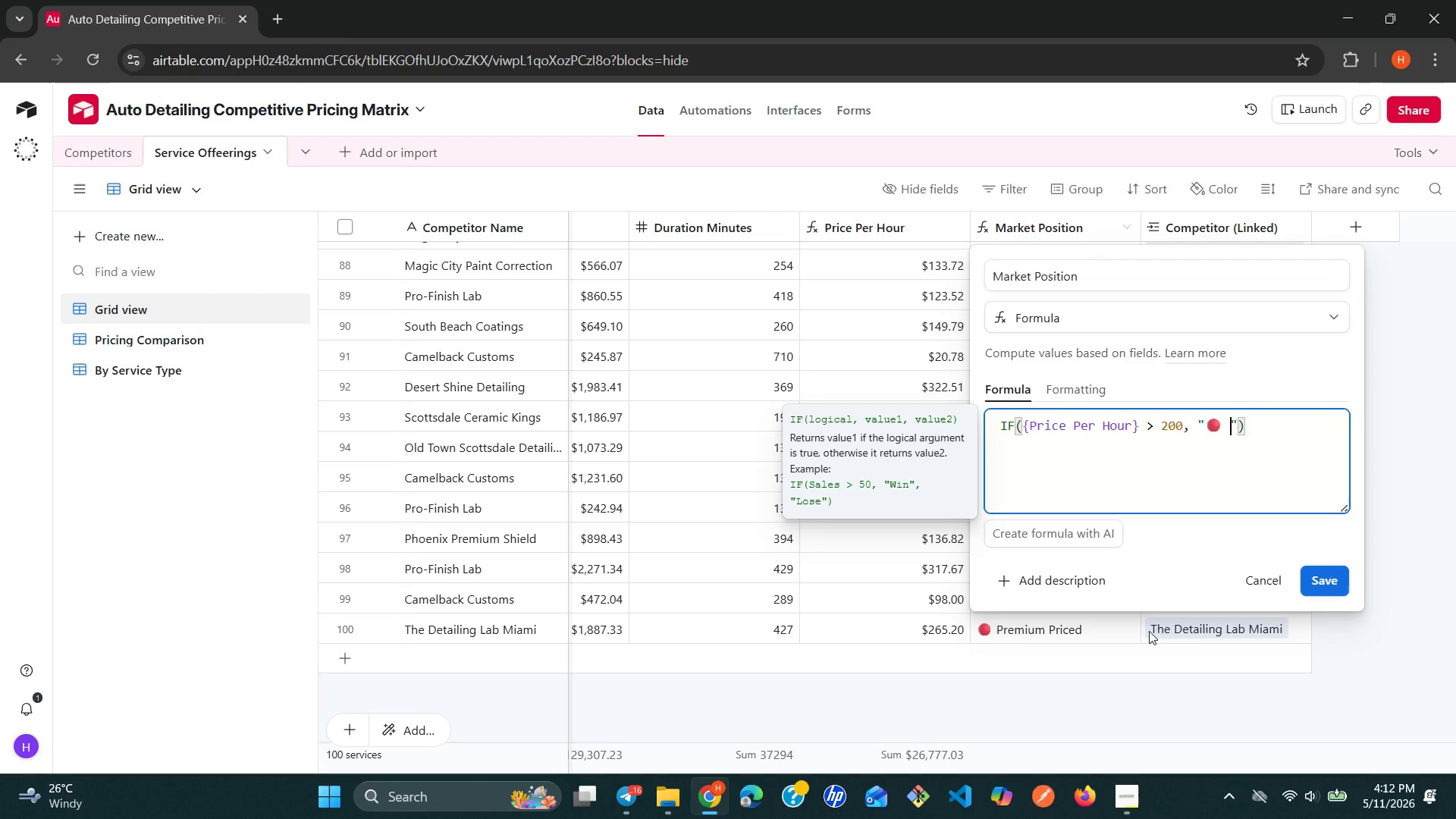 
type(Premium)
 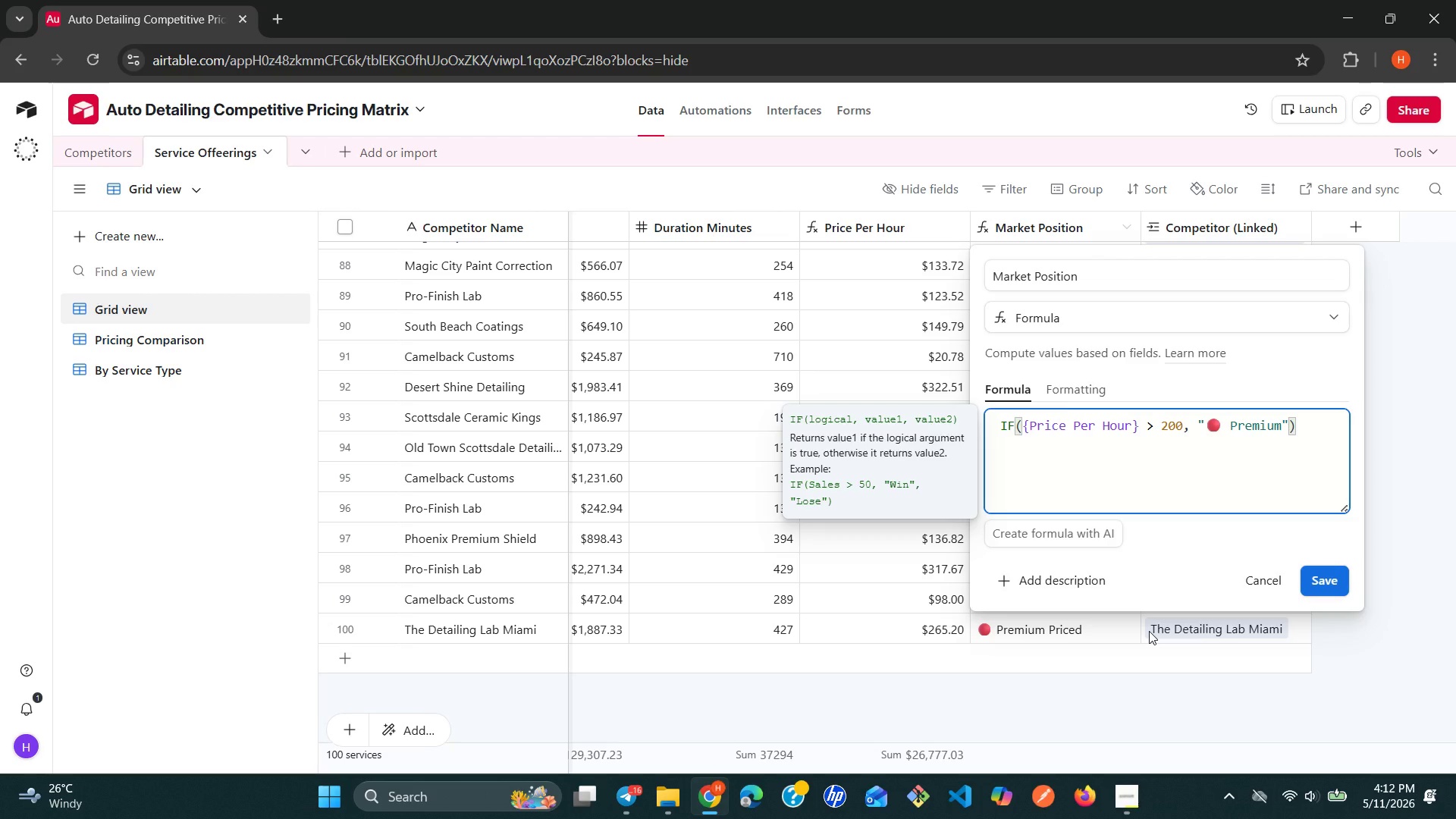 
key(Space)
 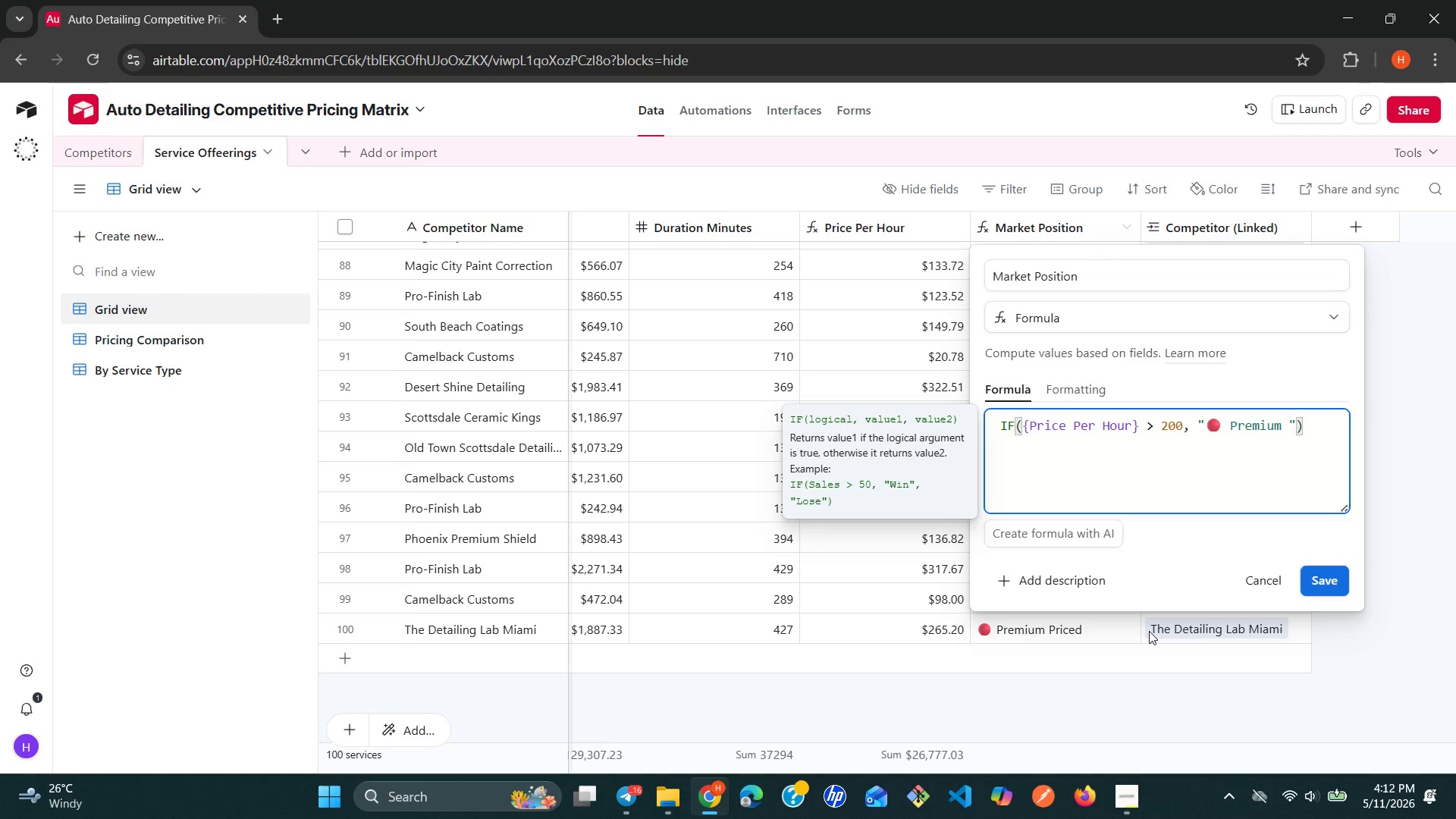 
type(Priced)
 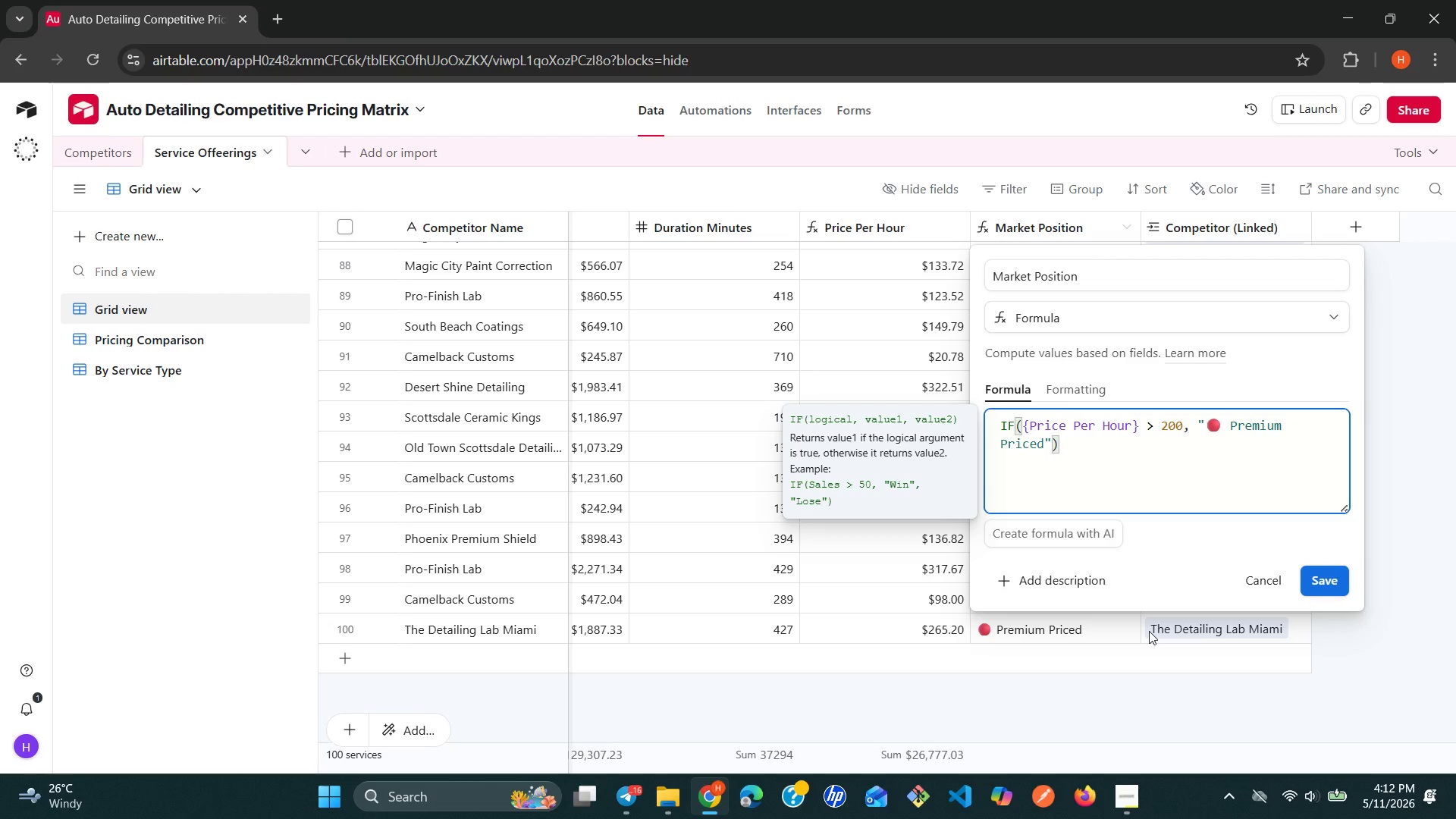 
key(ArrowRight)
 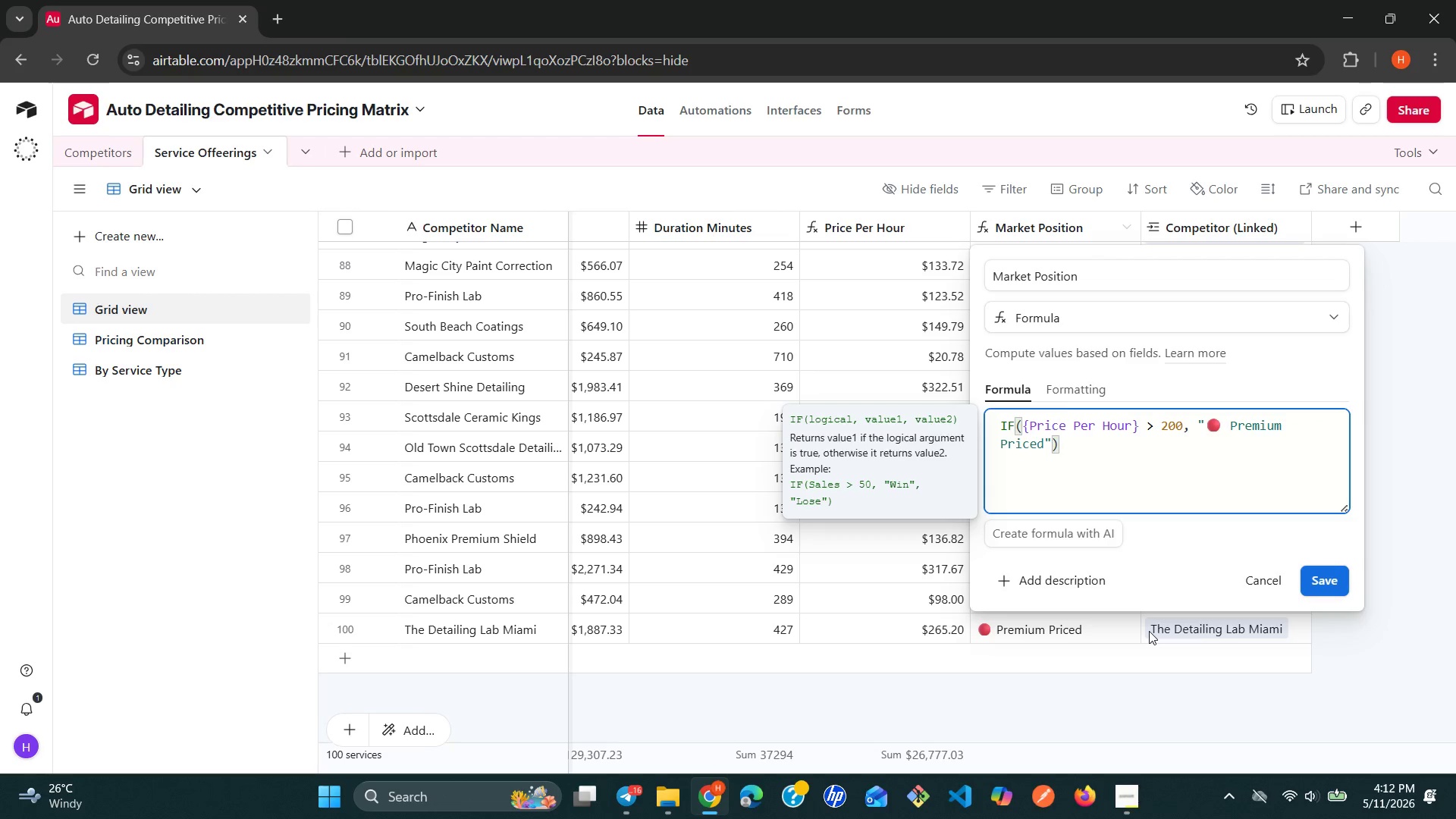 
type(, IF()
 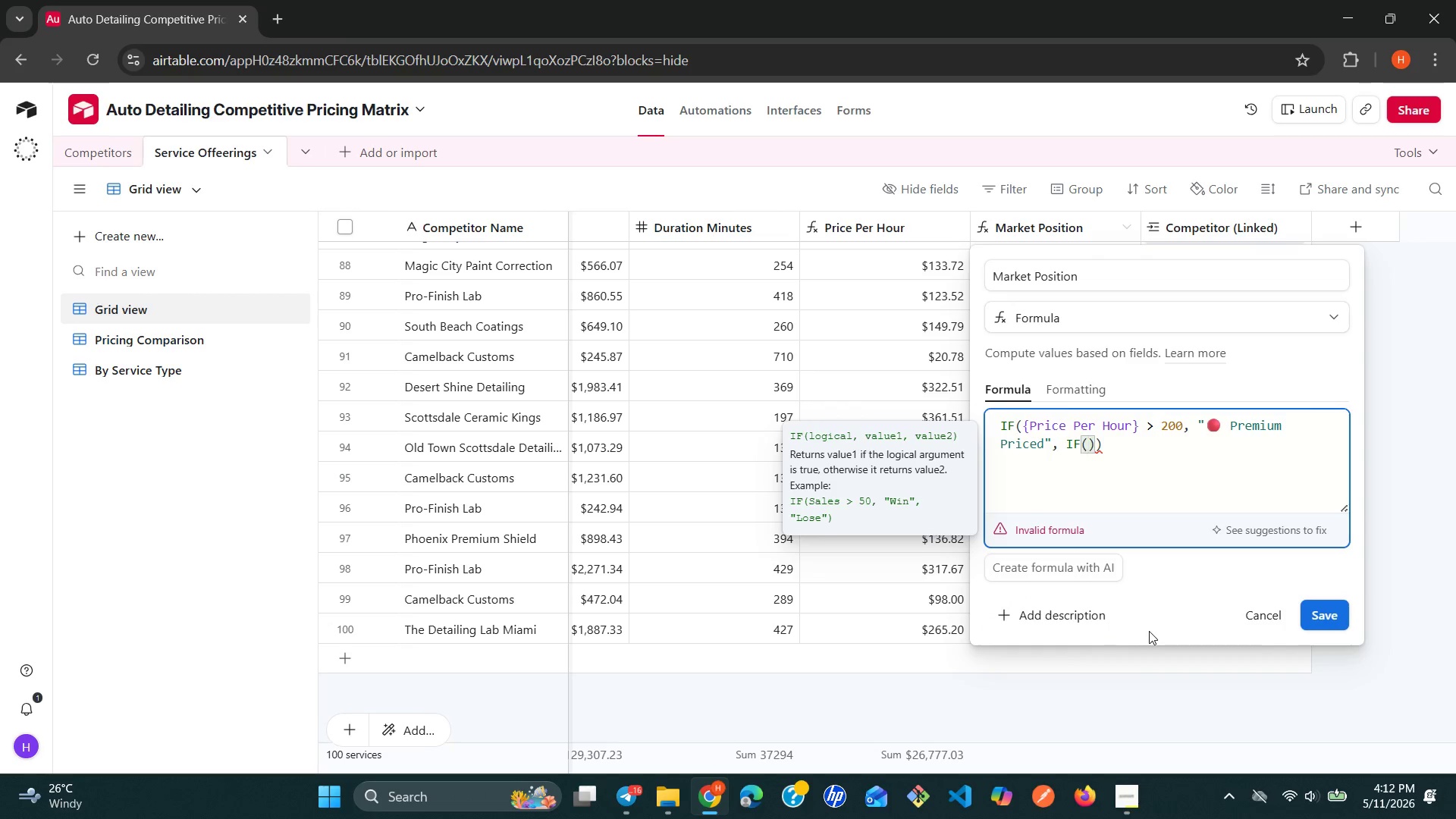 
type({price per hour)
 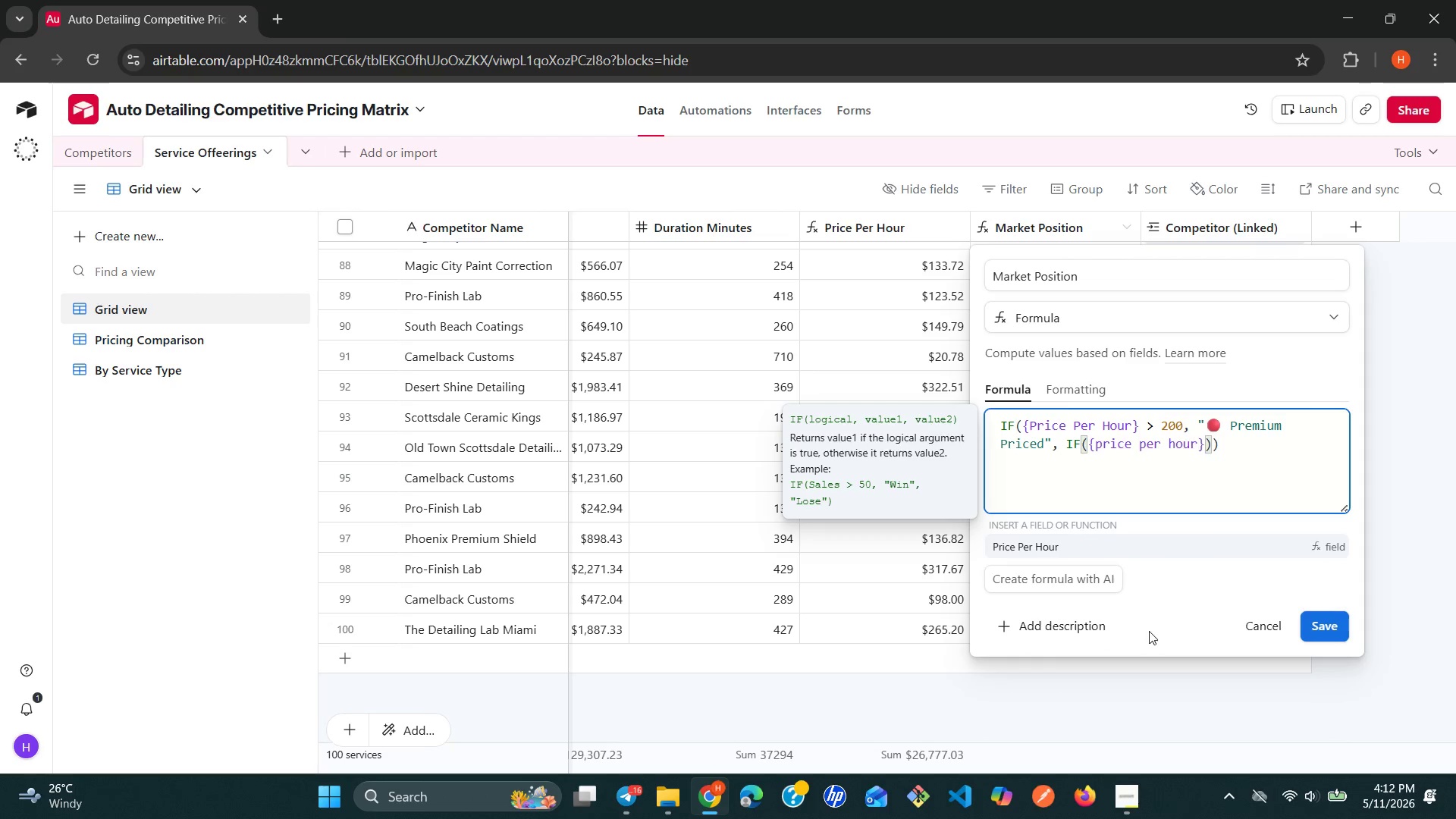 
key(Enter)
 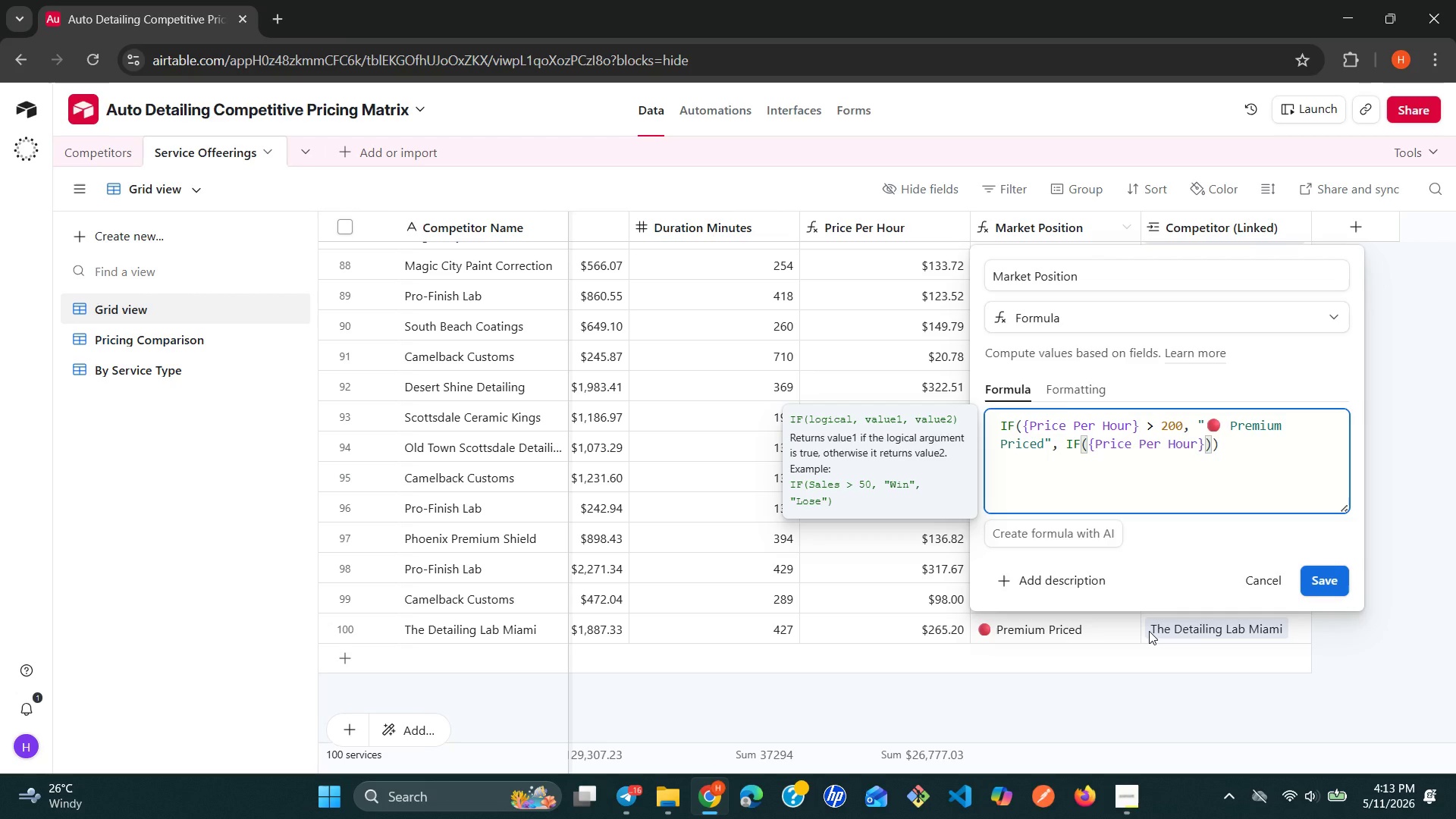 
type( > 100)
 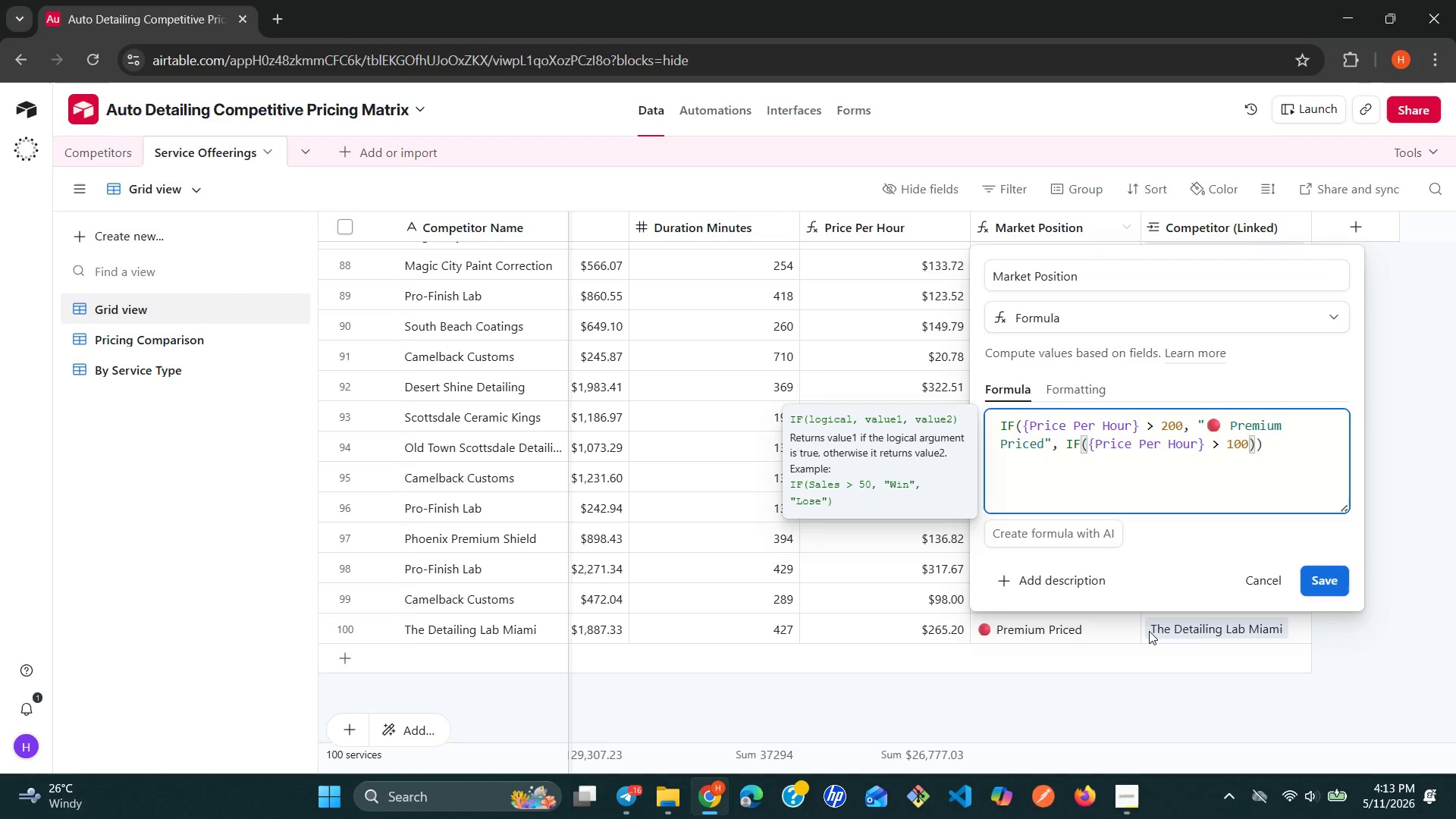 
key(Comma)
 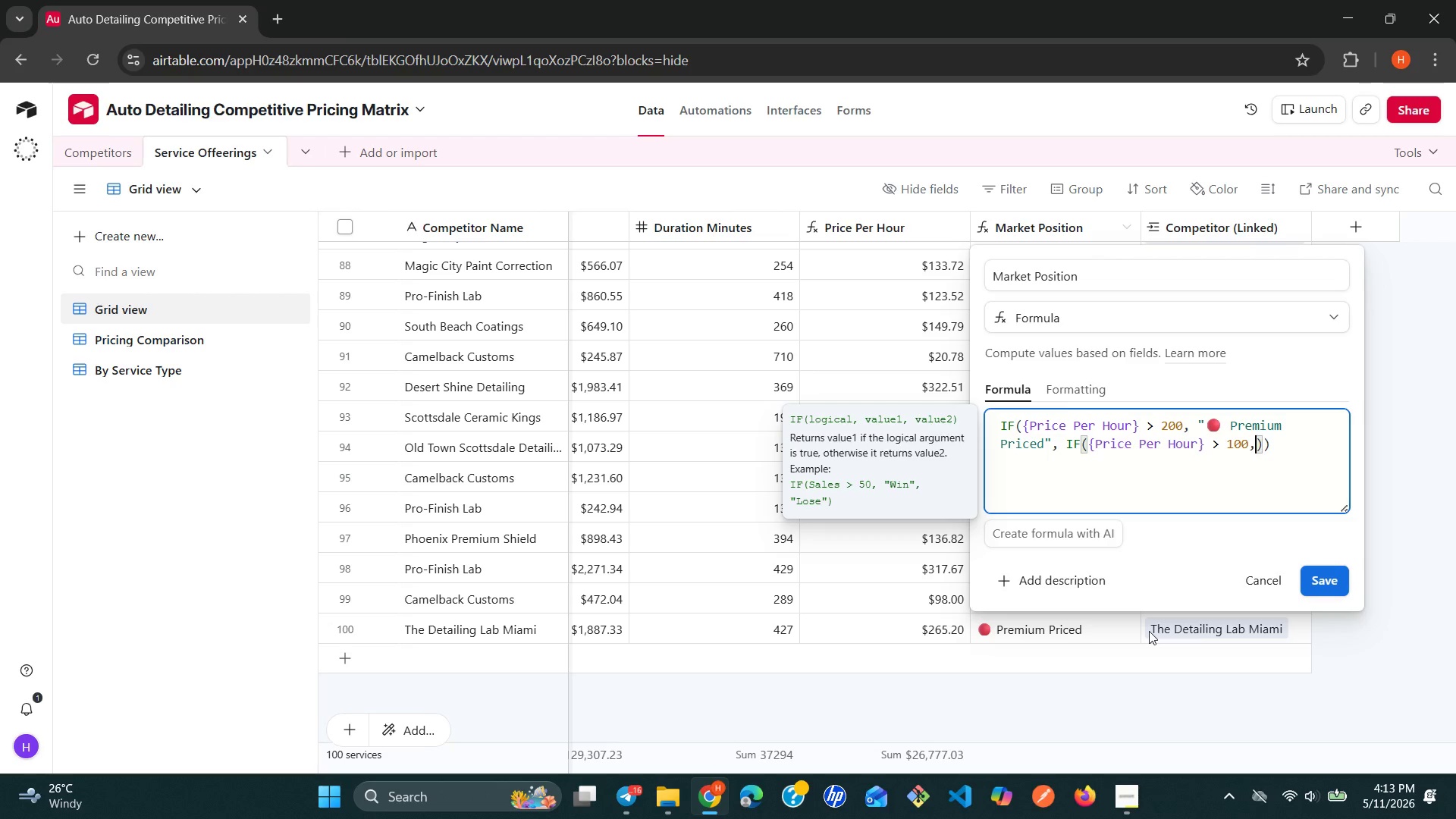 
key(Space)
 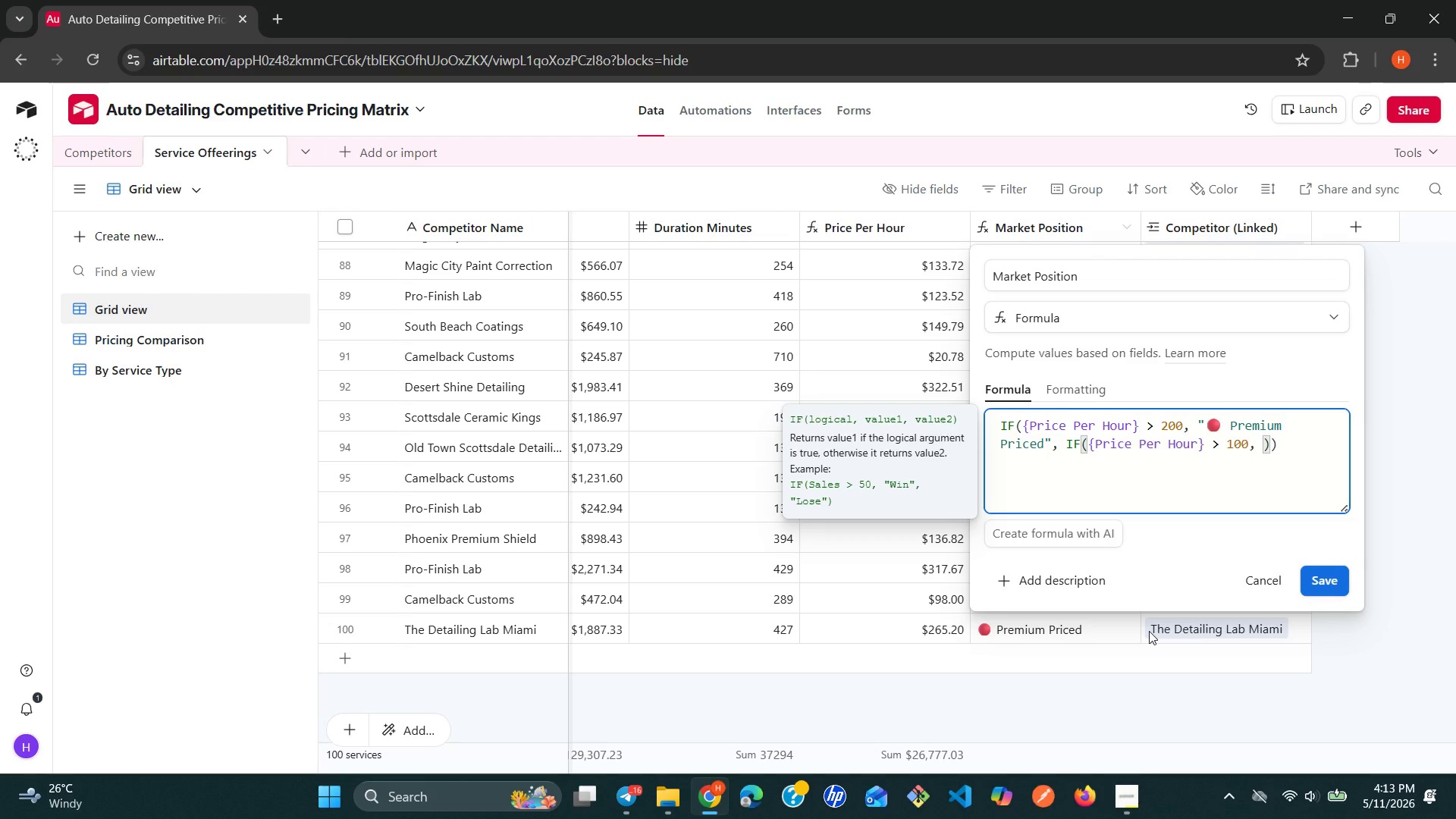 
key(Shift+Quote)
 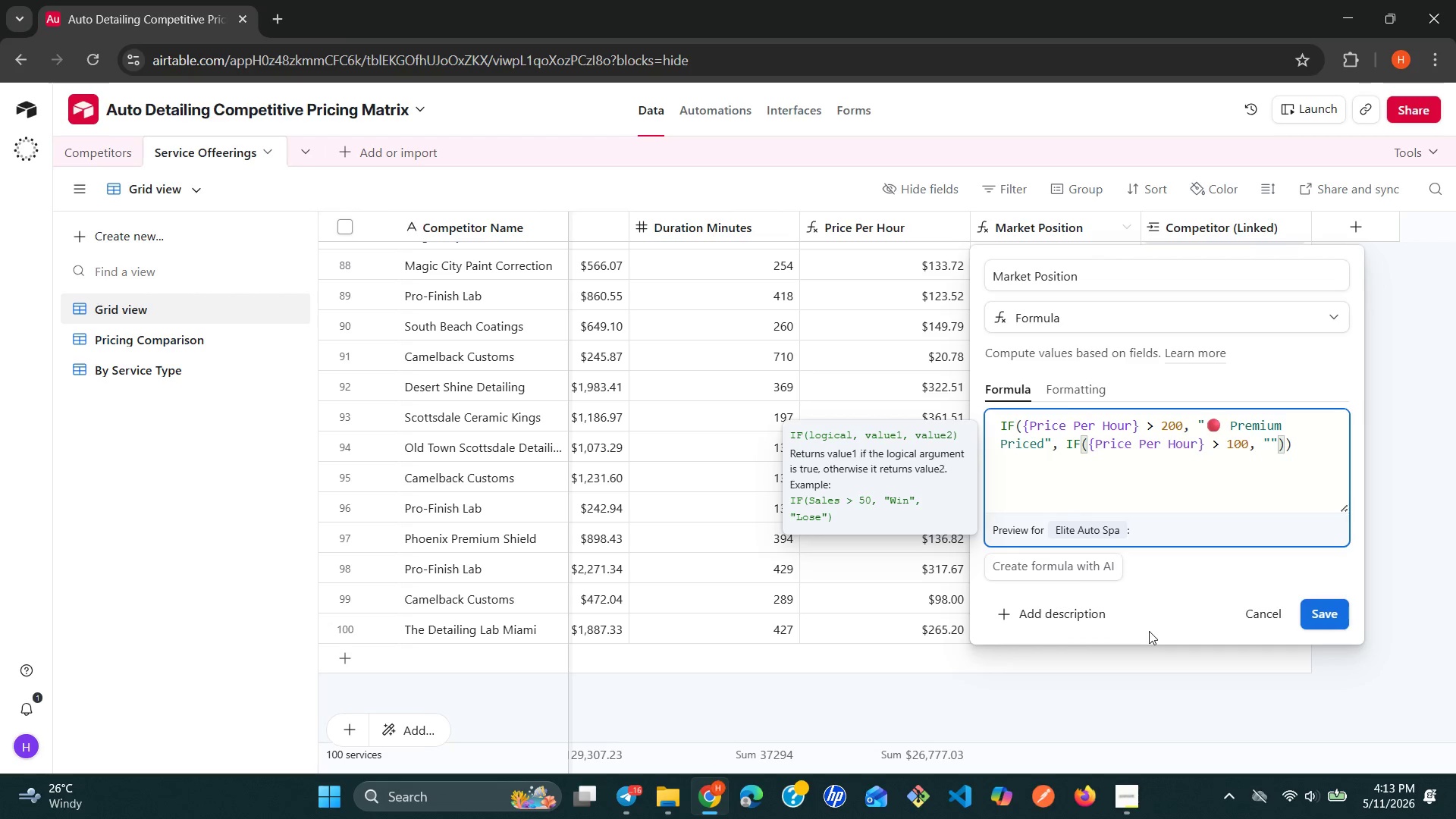 
key(Meta+MetaLeft)
 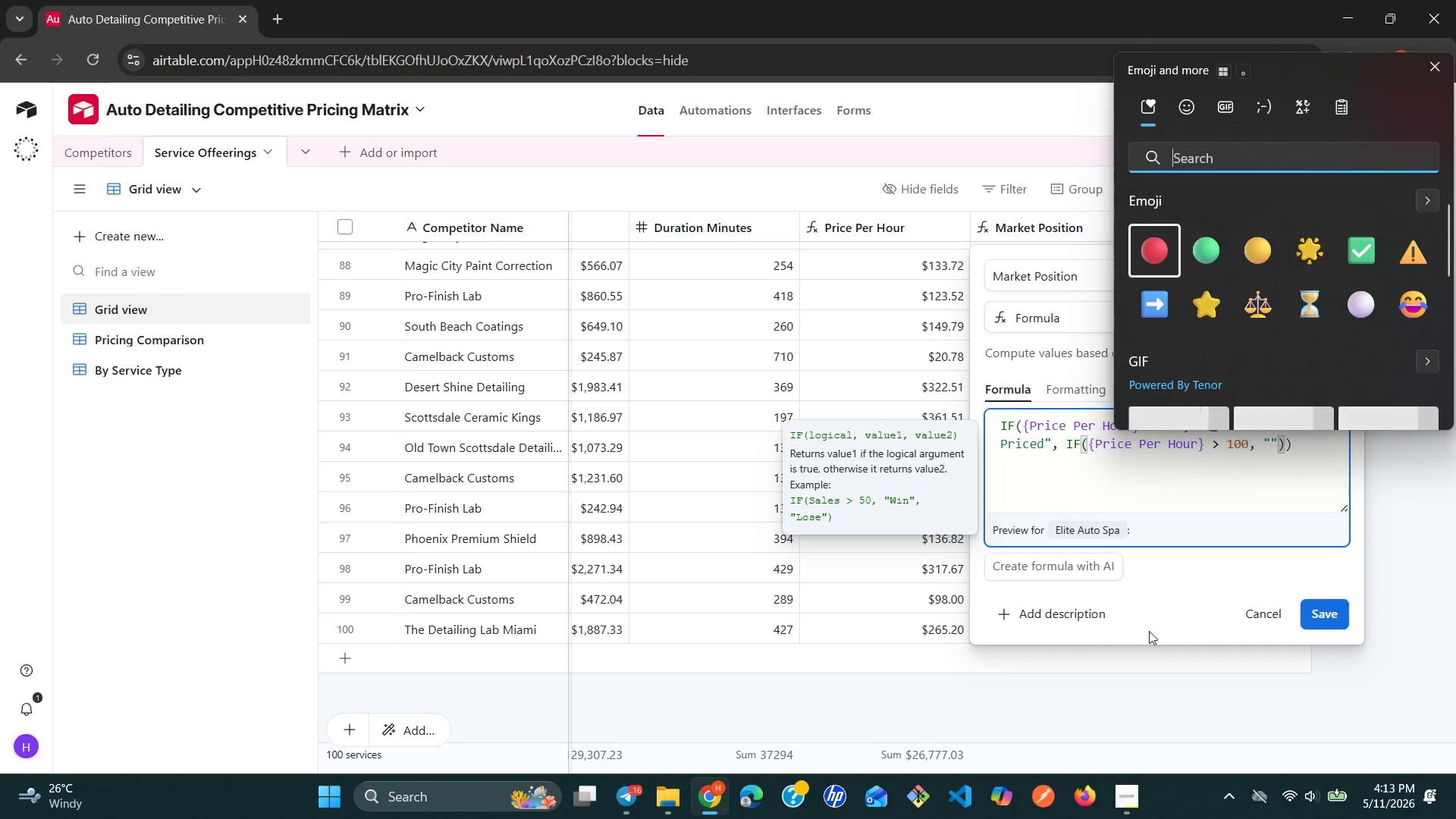 
key(Control+Meta+ControlLeft)
 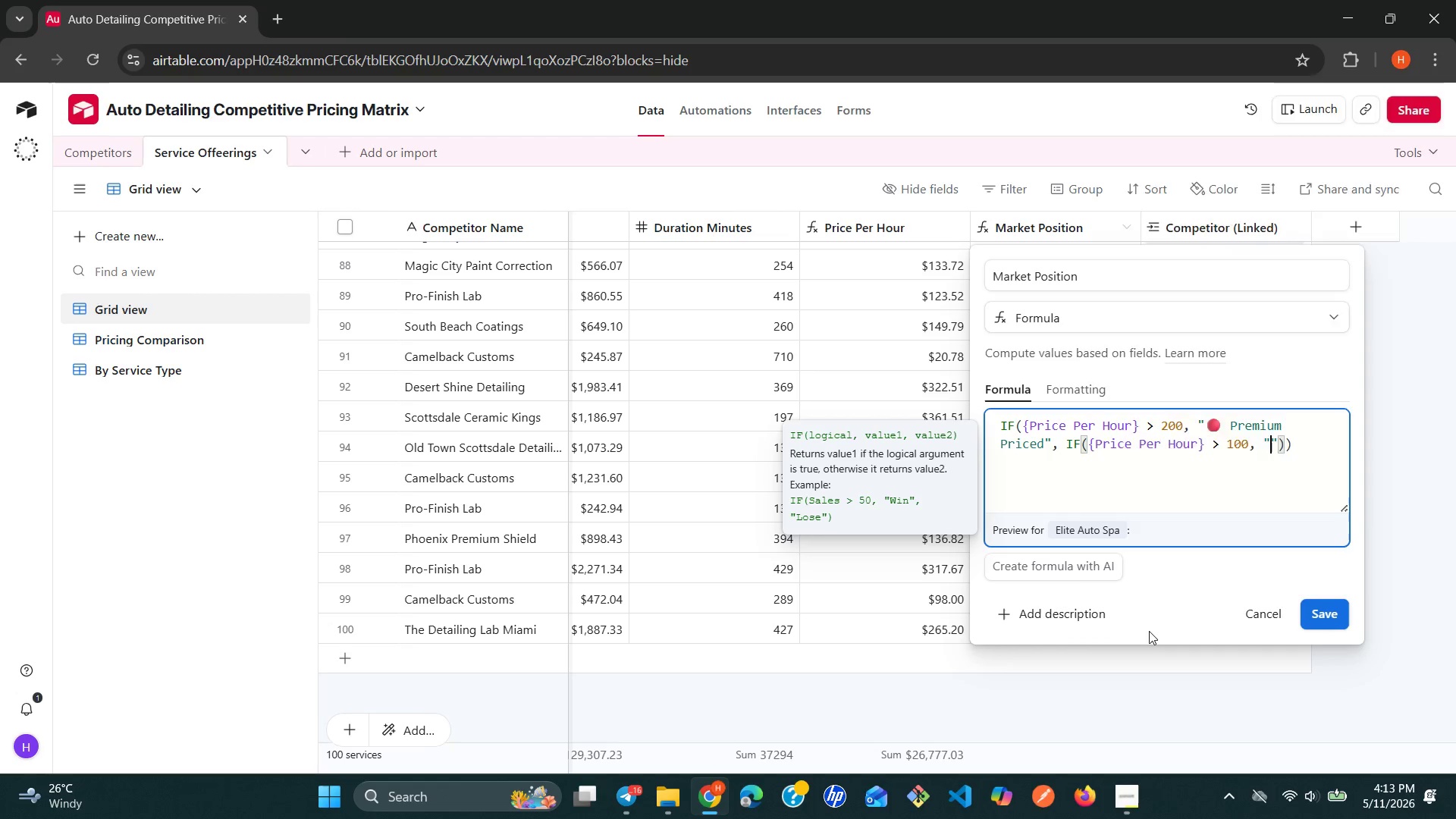 
key(Alt+Control+Meta+AltLeft)
 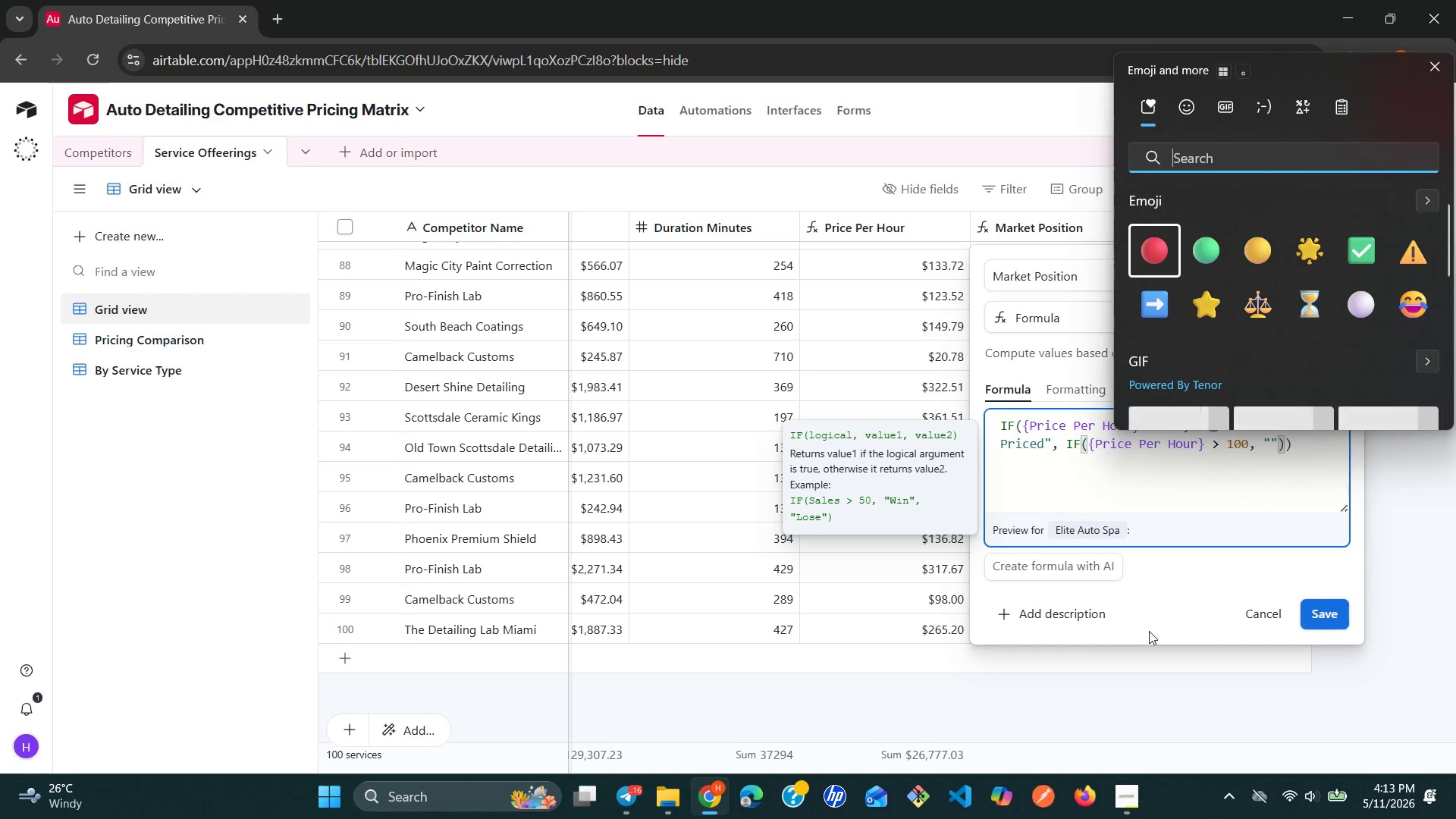 
key(Alt+Control+Meta+Shift+Space)
 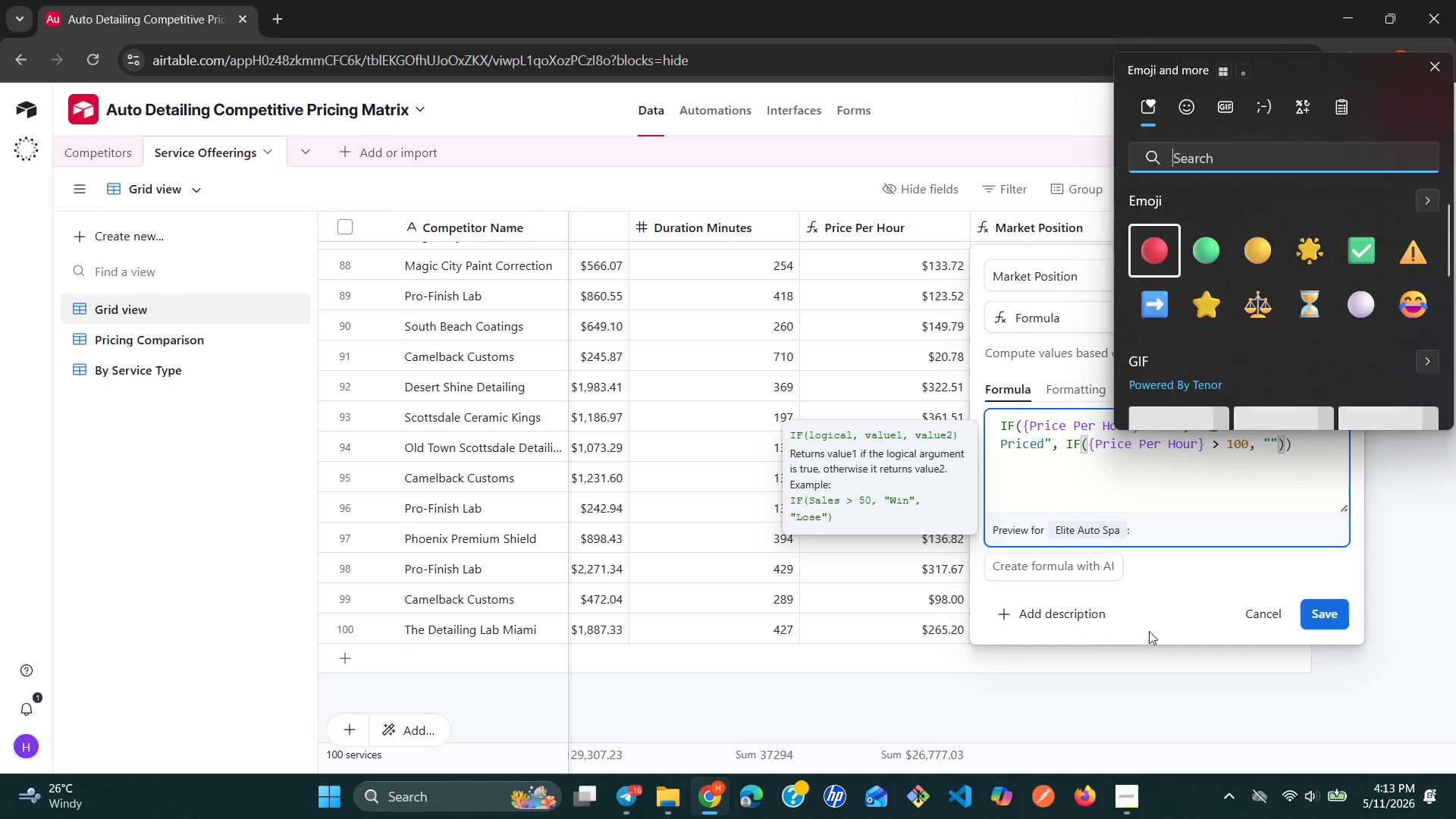 
key(Alt+Control+Meta+Shift+ShiftLeft)
 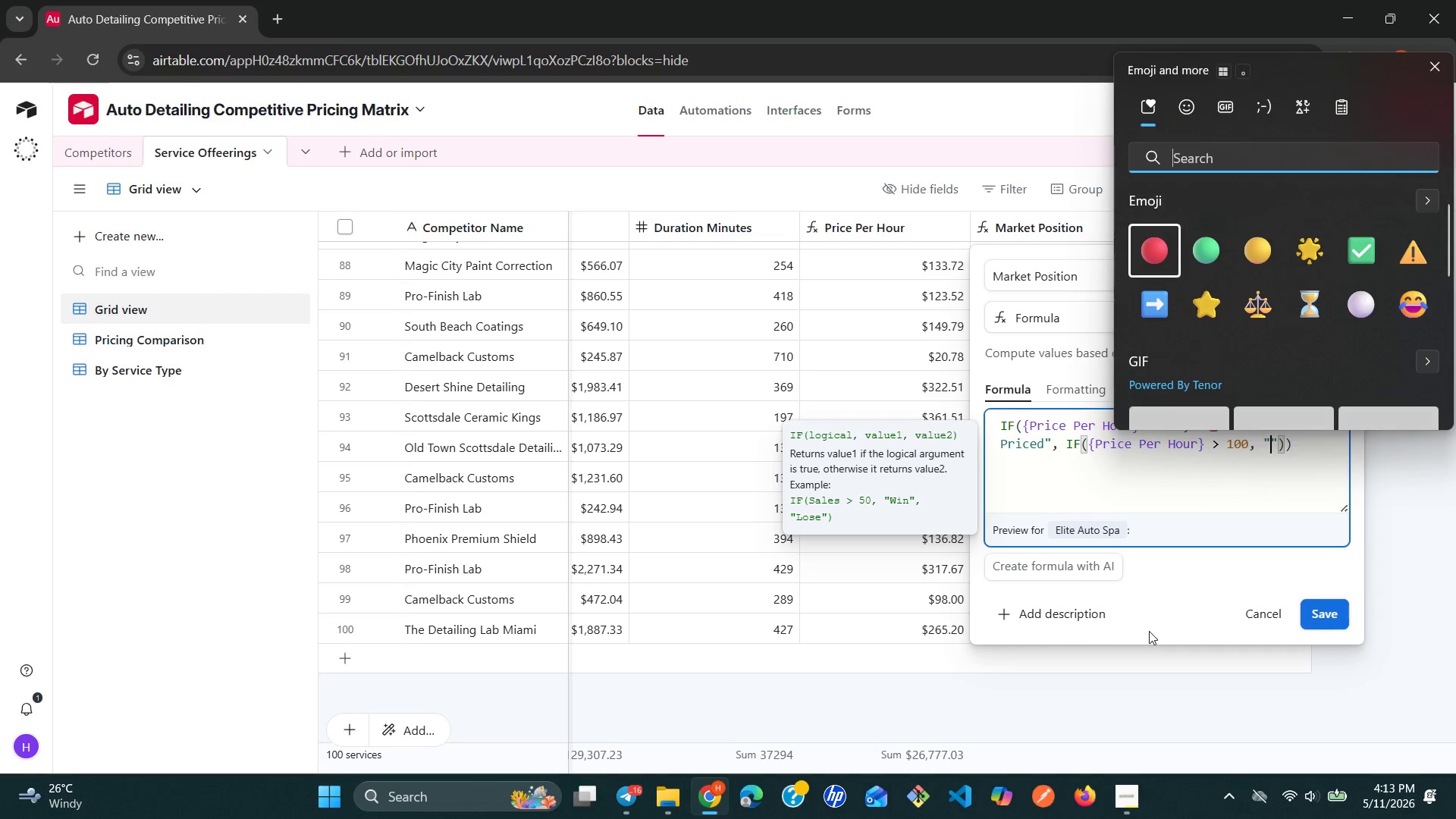 
type(yello cii)
key(Backspace)
key(Backspace)
key(Backspace)
key(Backspace)
type(w ci)
 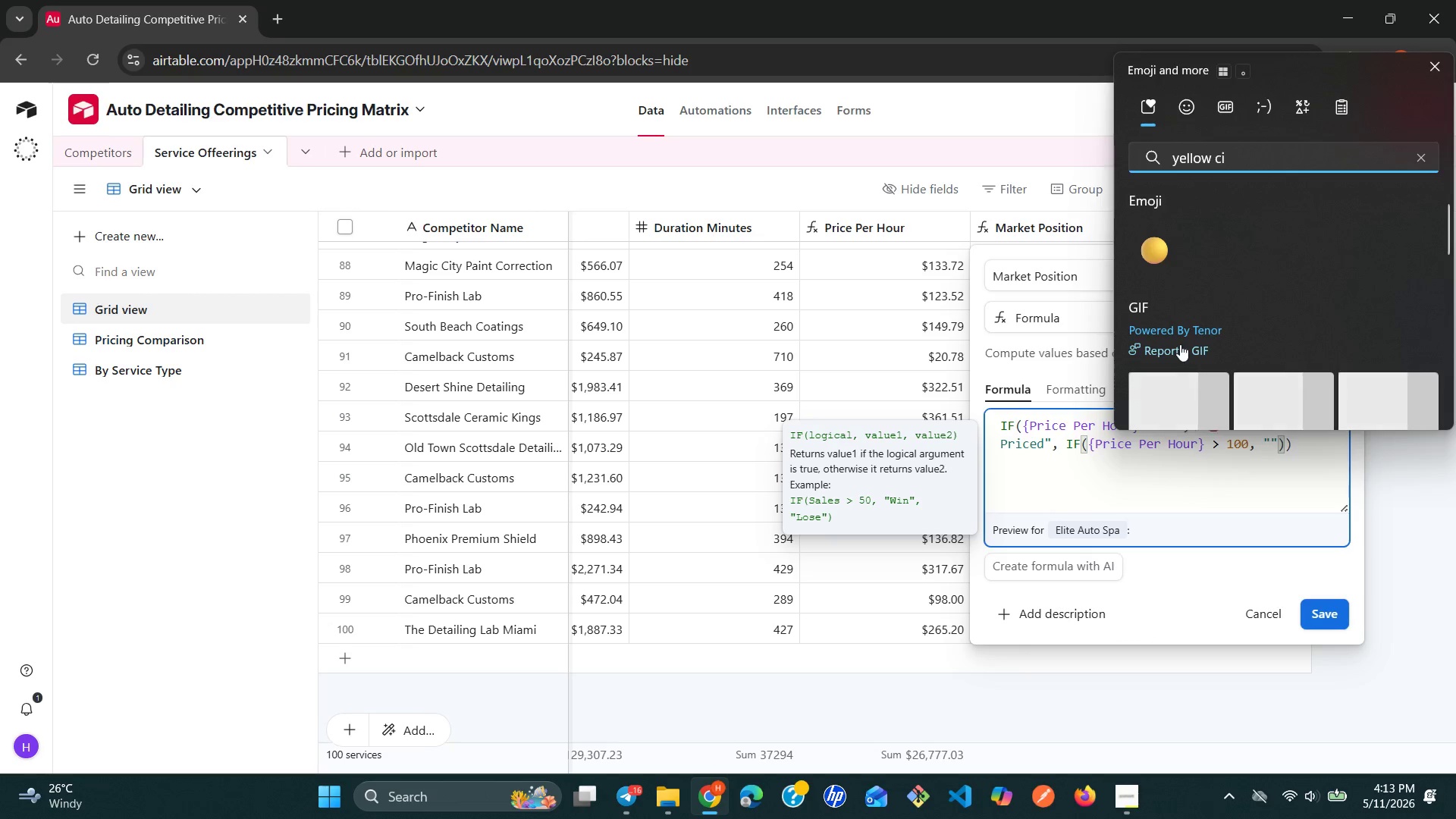 
left_click([1153, 242])
 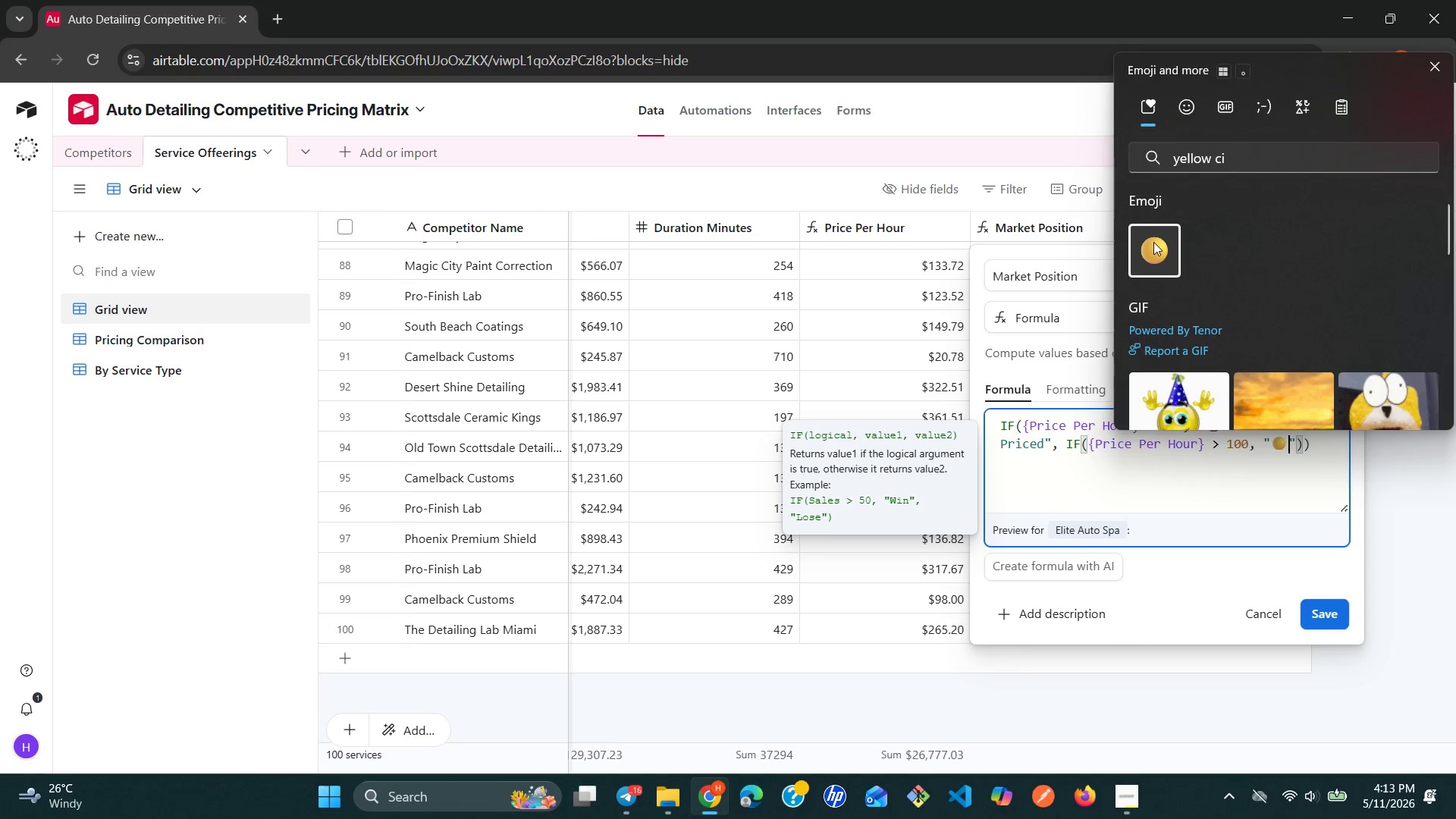 
key(Space)
 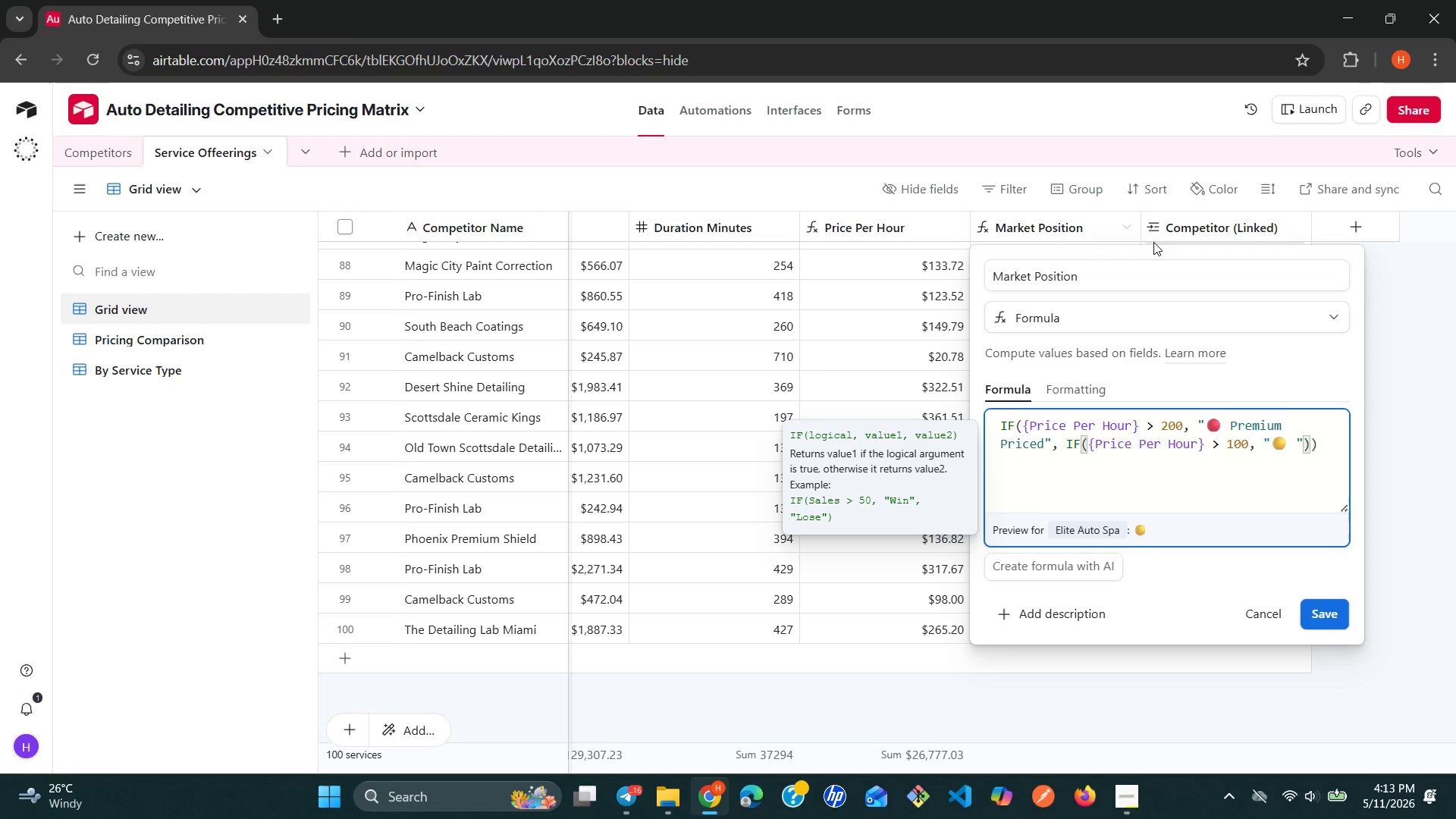 
key(Shift+ShiftLeft)
 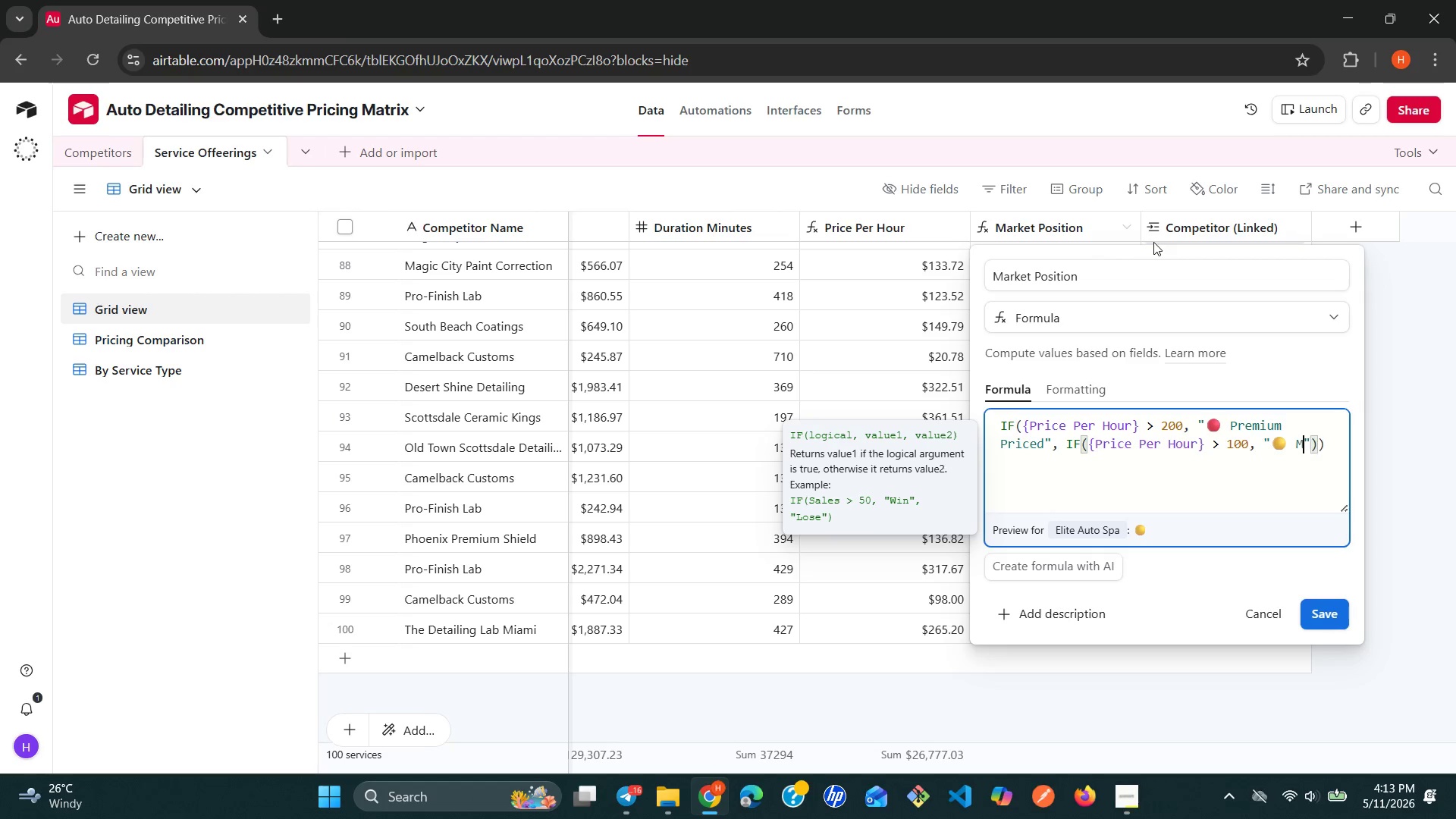 
key(Shift+M)
 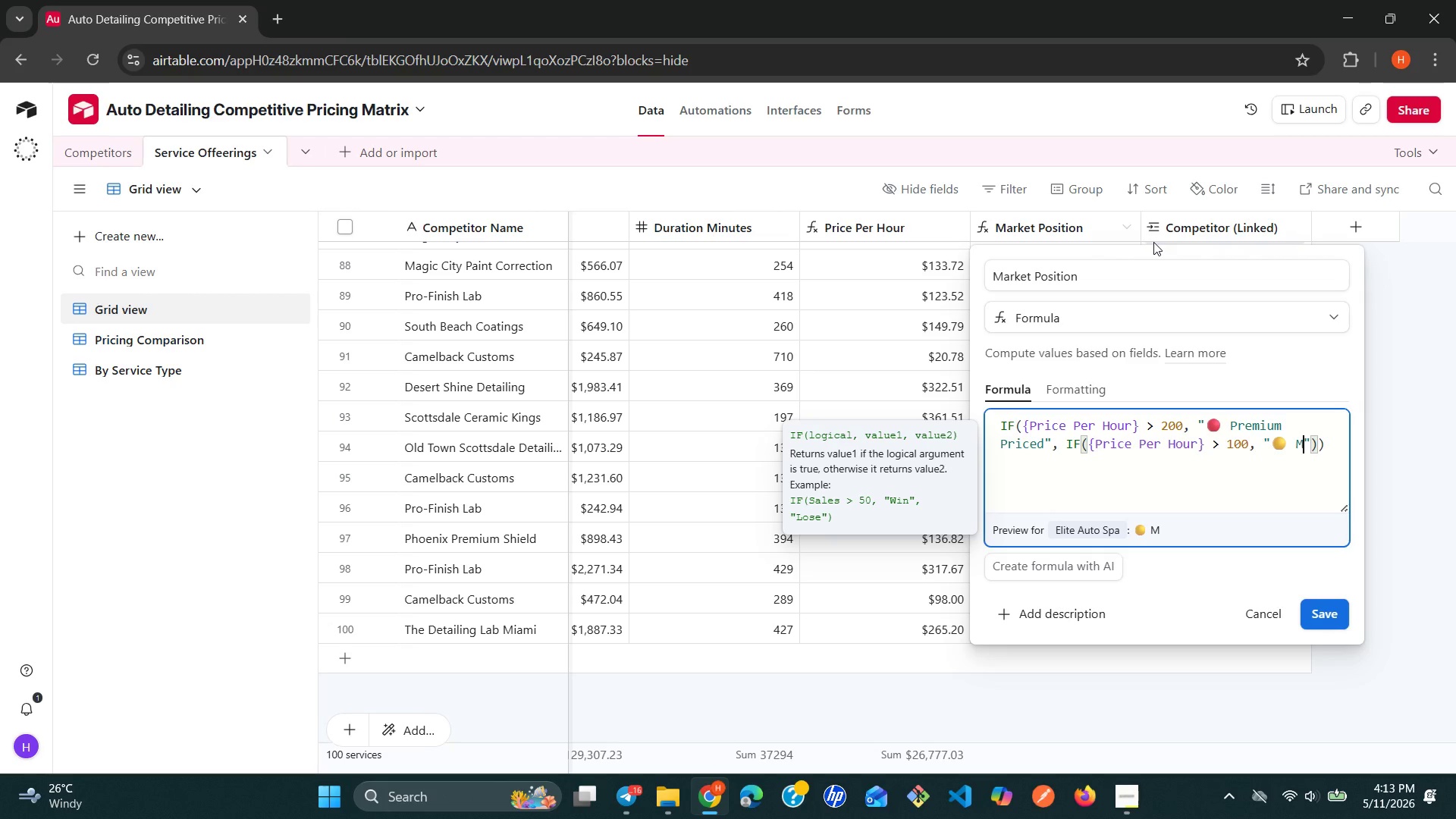 
type(id Market )
key(Backspace)
 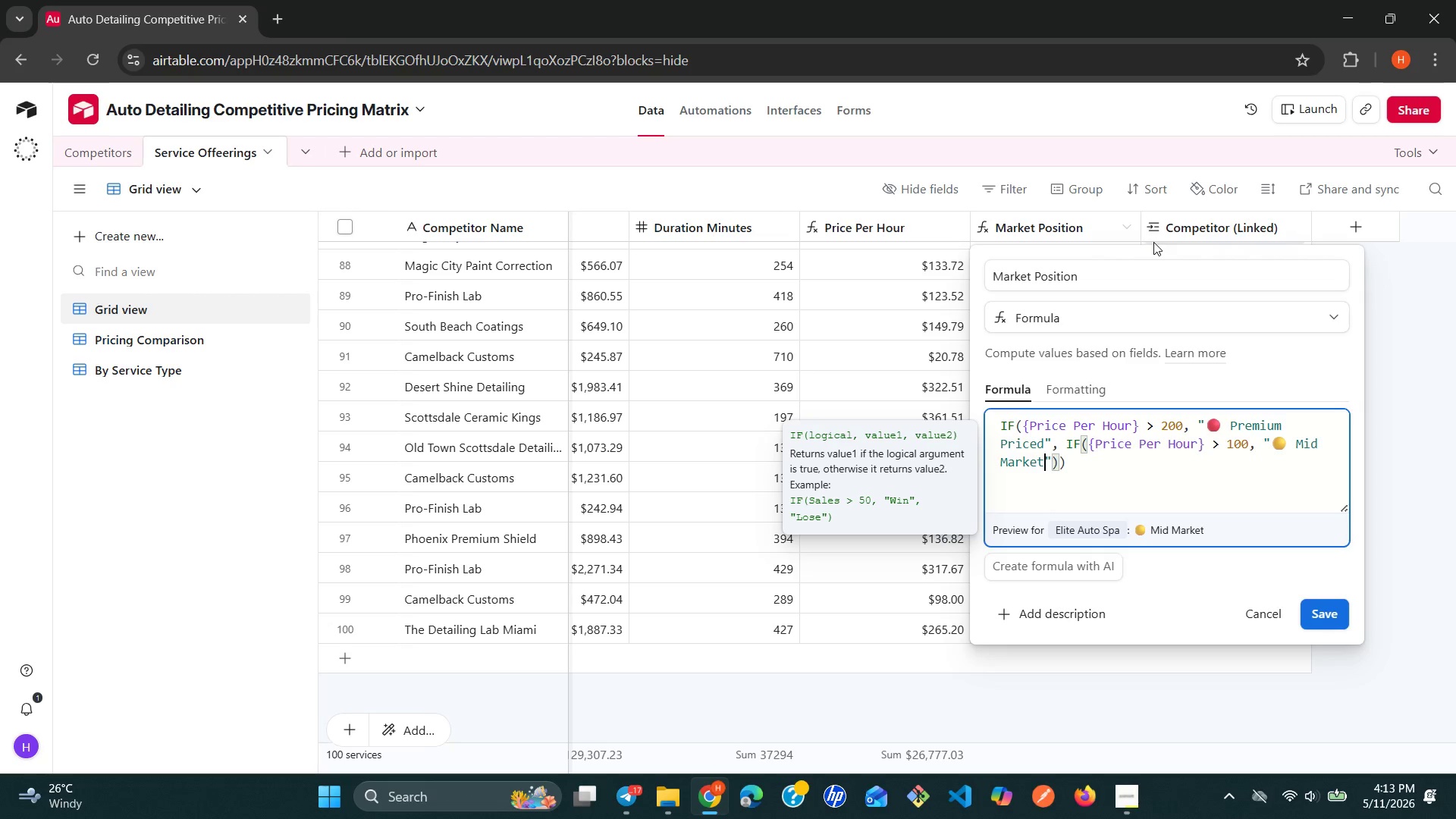 
key(ArrowRight)
 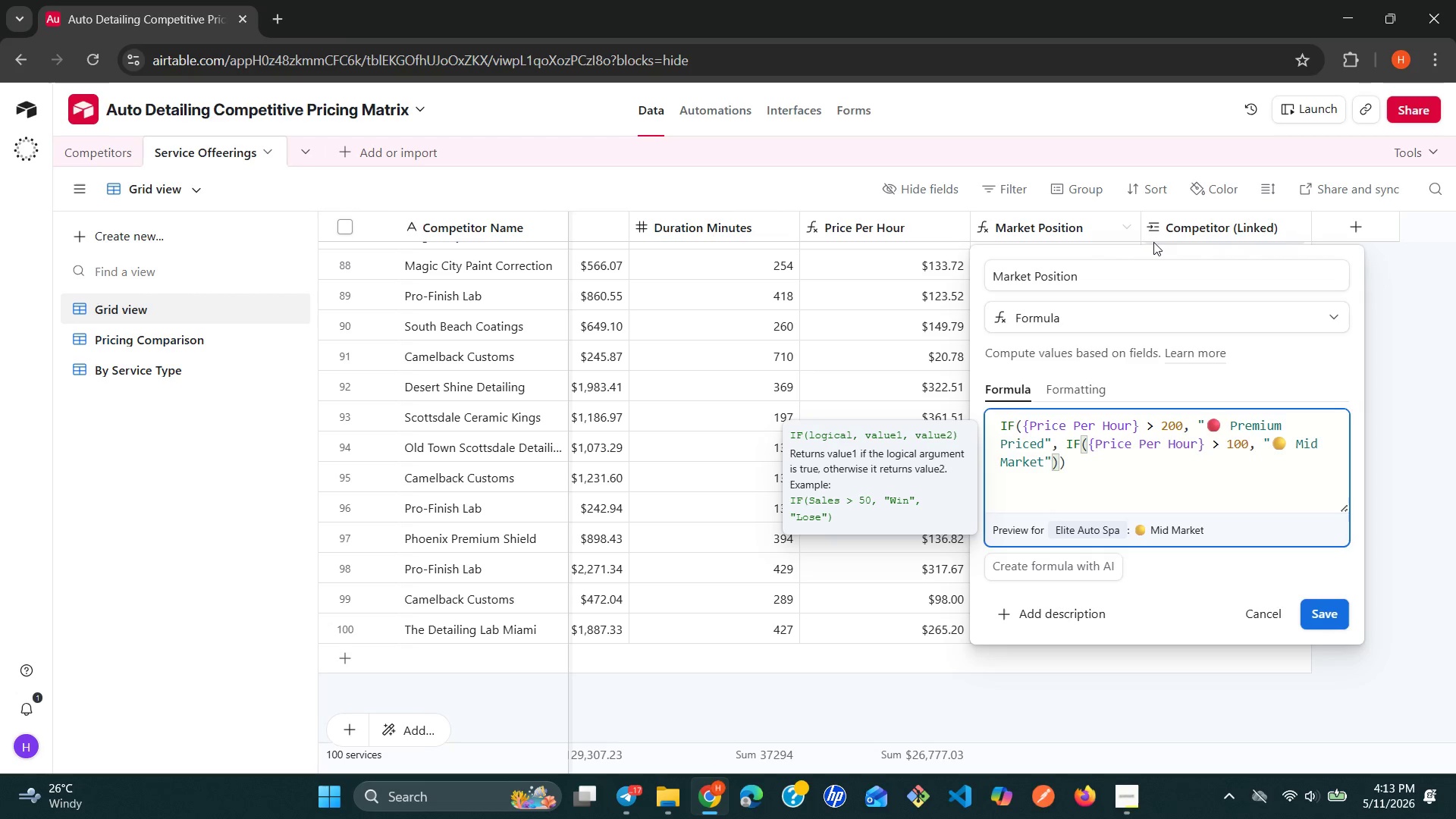 
key(Comma)
 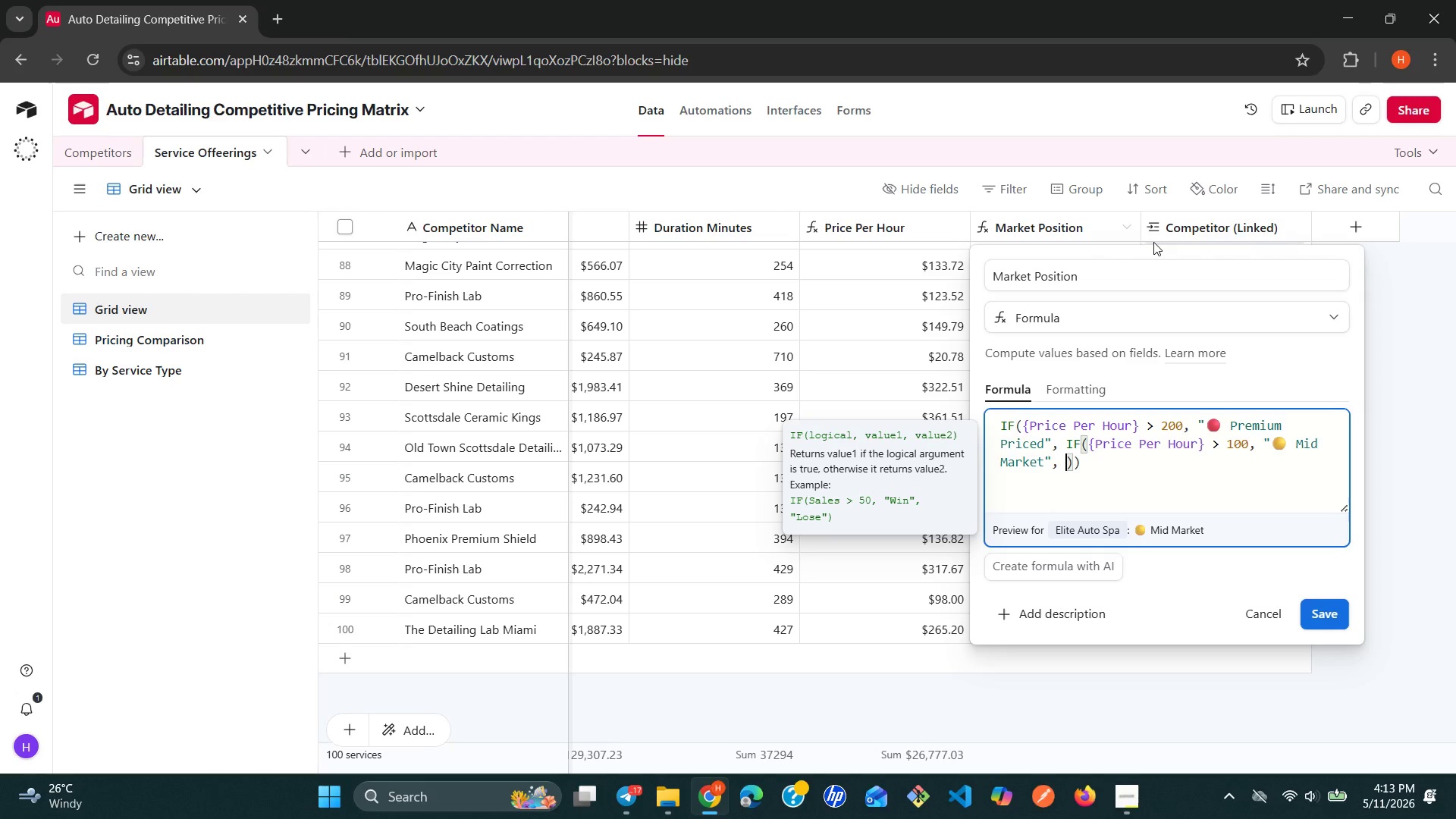 
key(Space)
 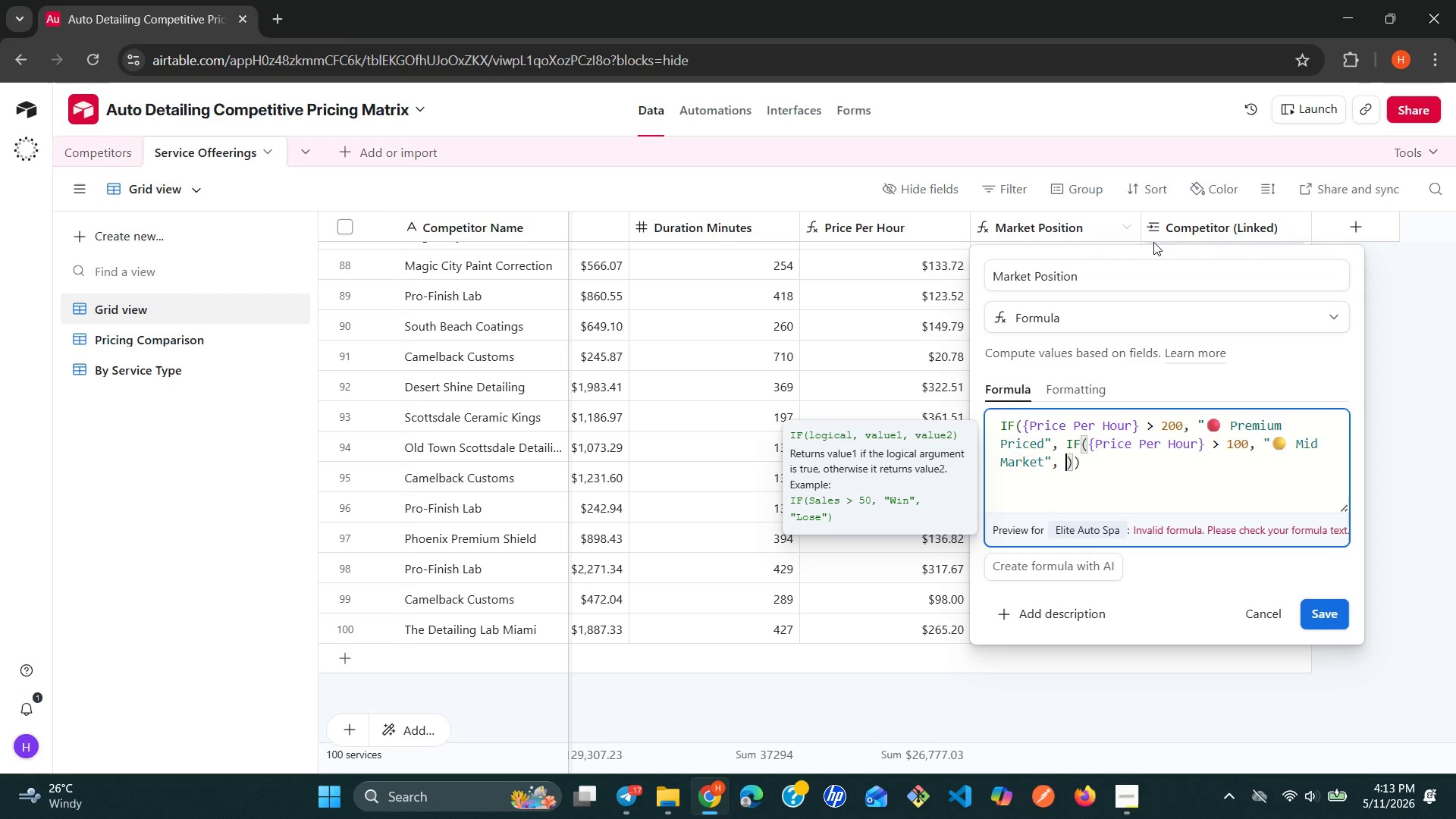 
key(Shift+ShiftRight)
 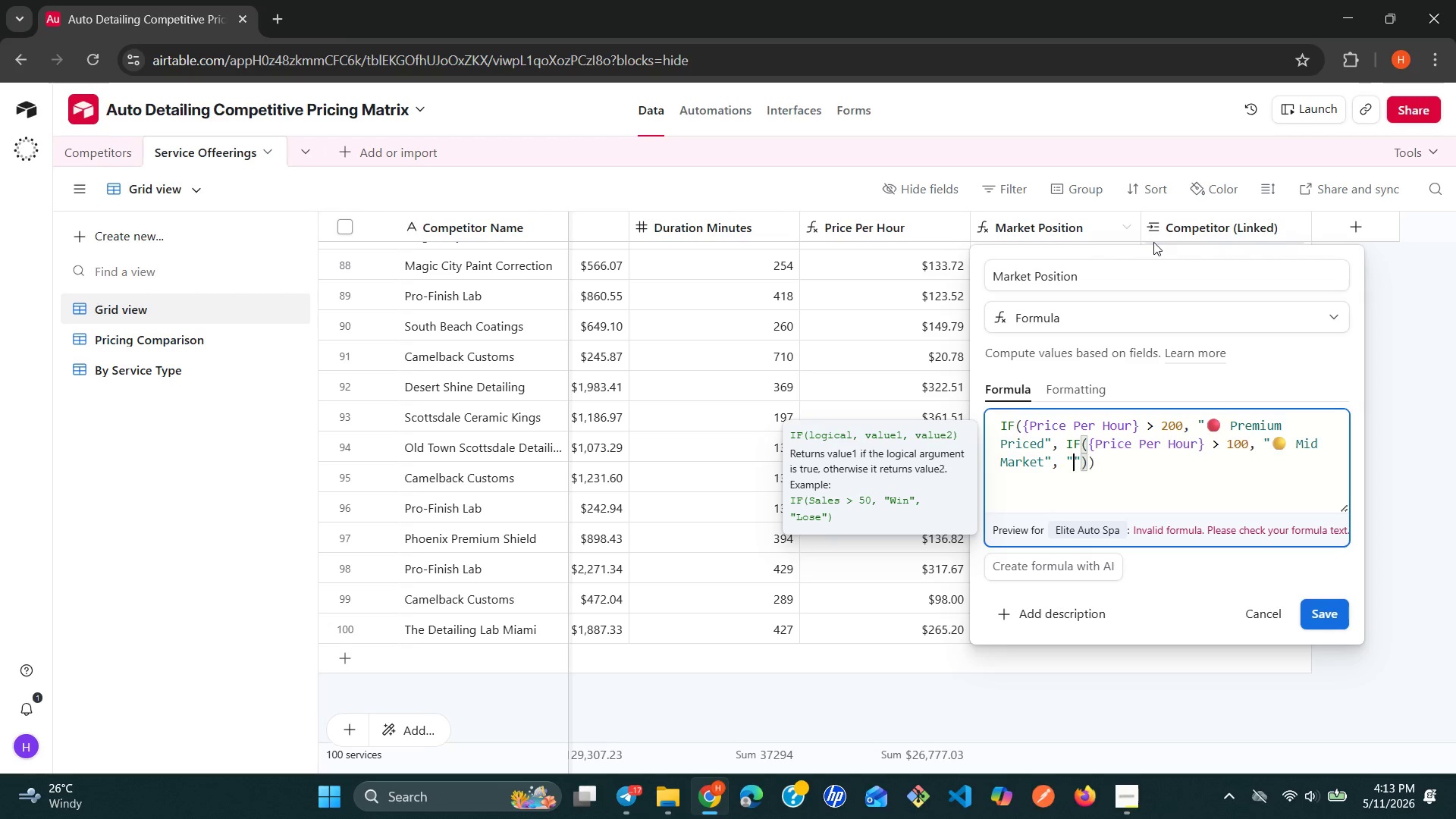 
key(Shift+Quote)
 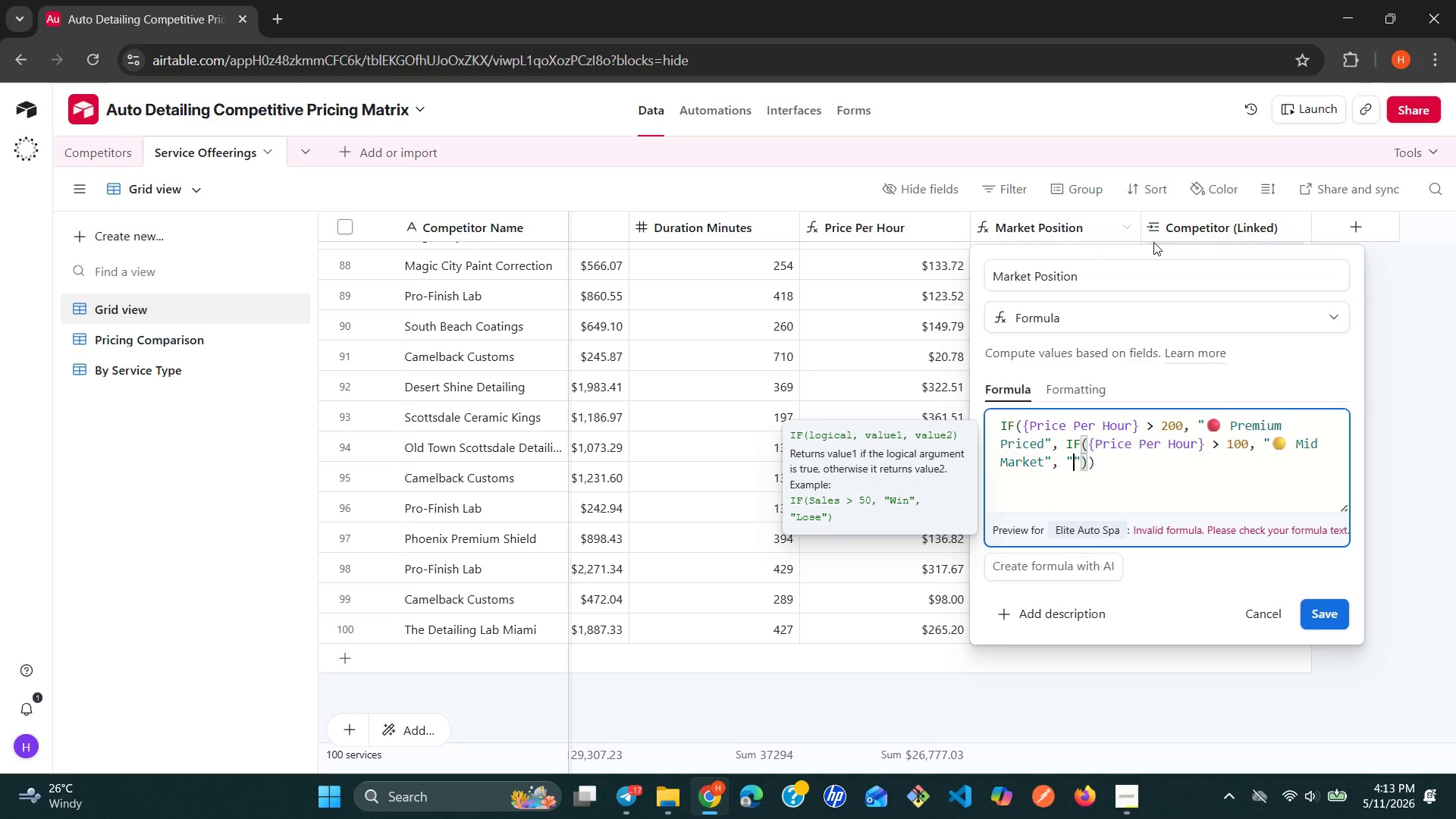 
key(Shift+V)
 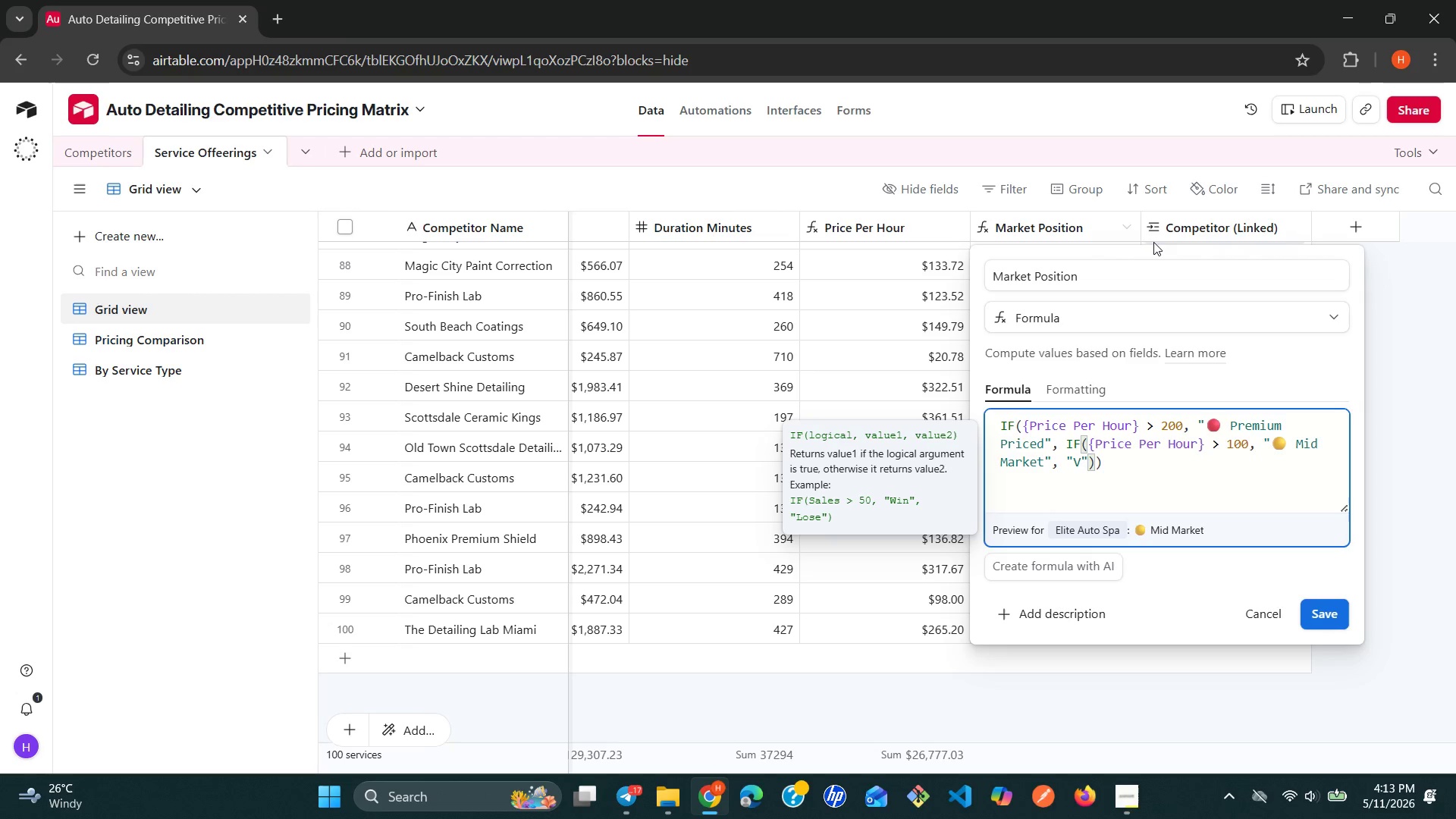 
key(Backspace)
 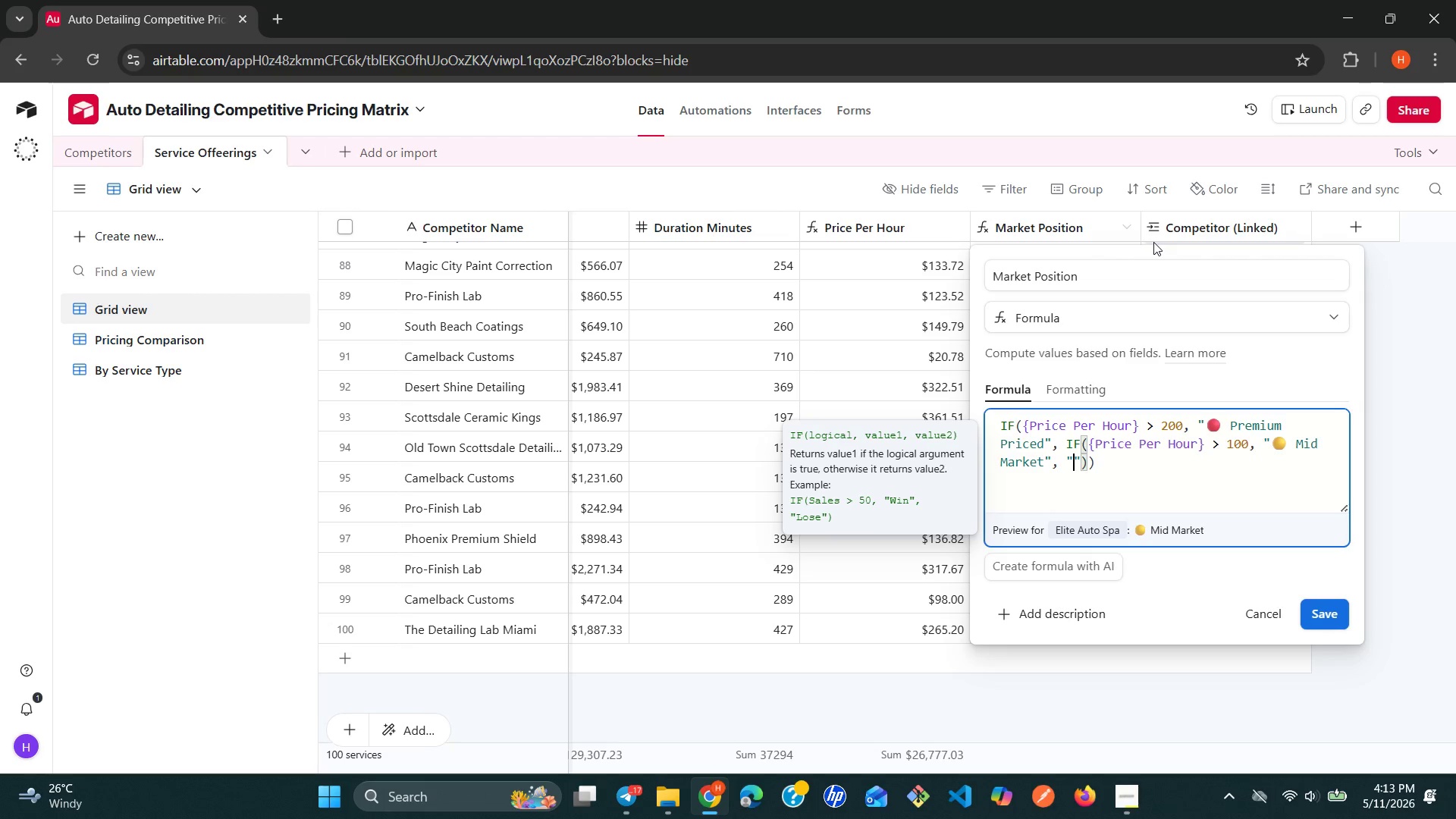 
key(Meta+MetaLeft)
 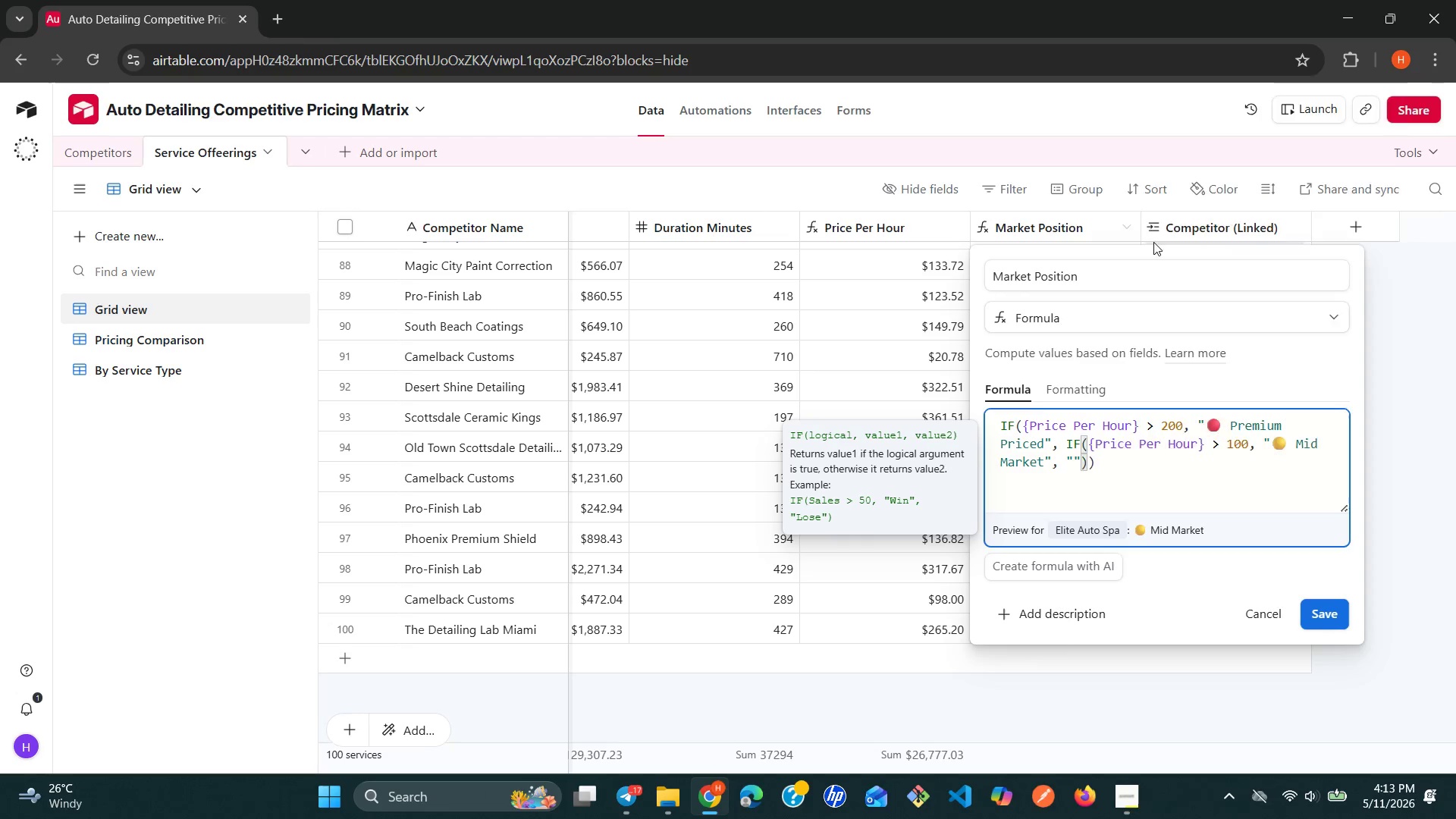 
key(Control+Meta+ControlLeft)
 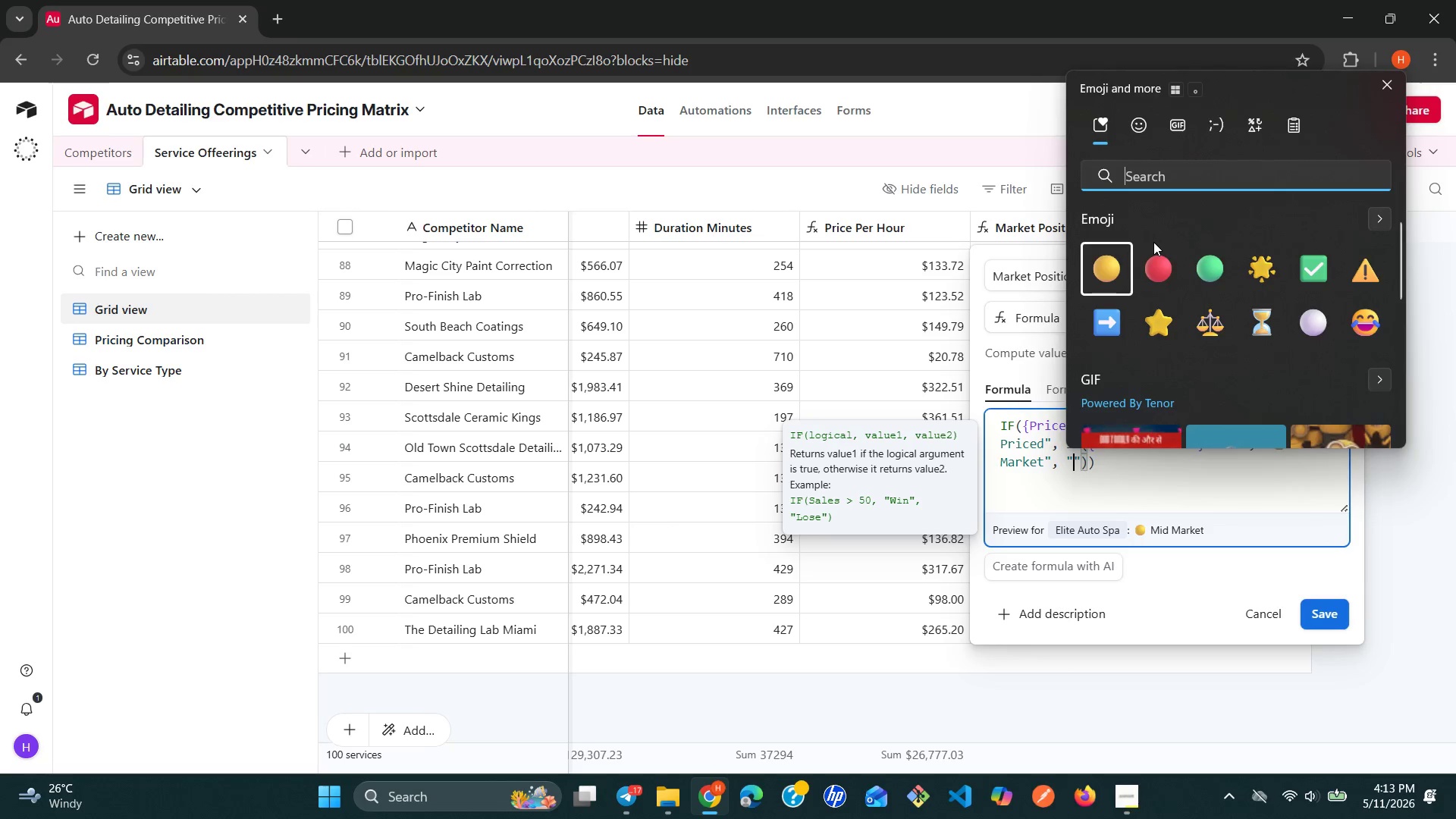 
key(Alt+Control+Meta+AltLeft)
 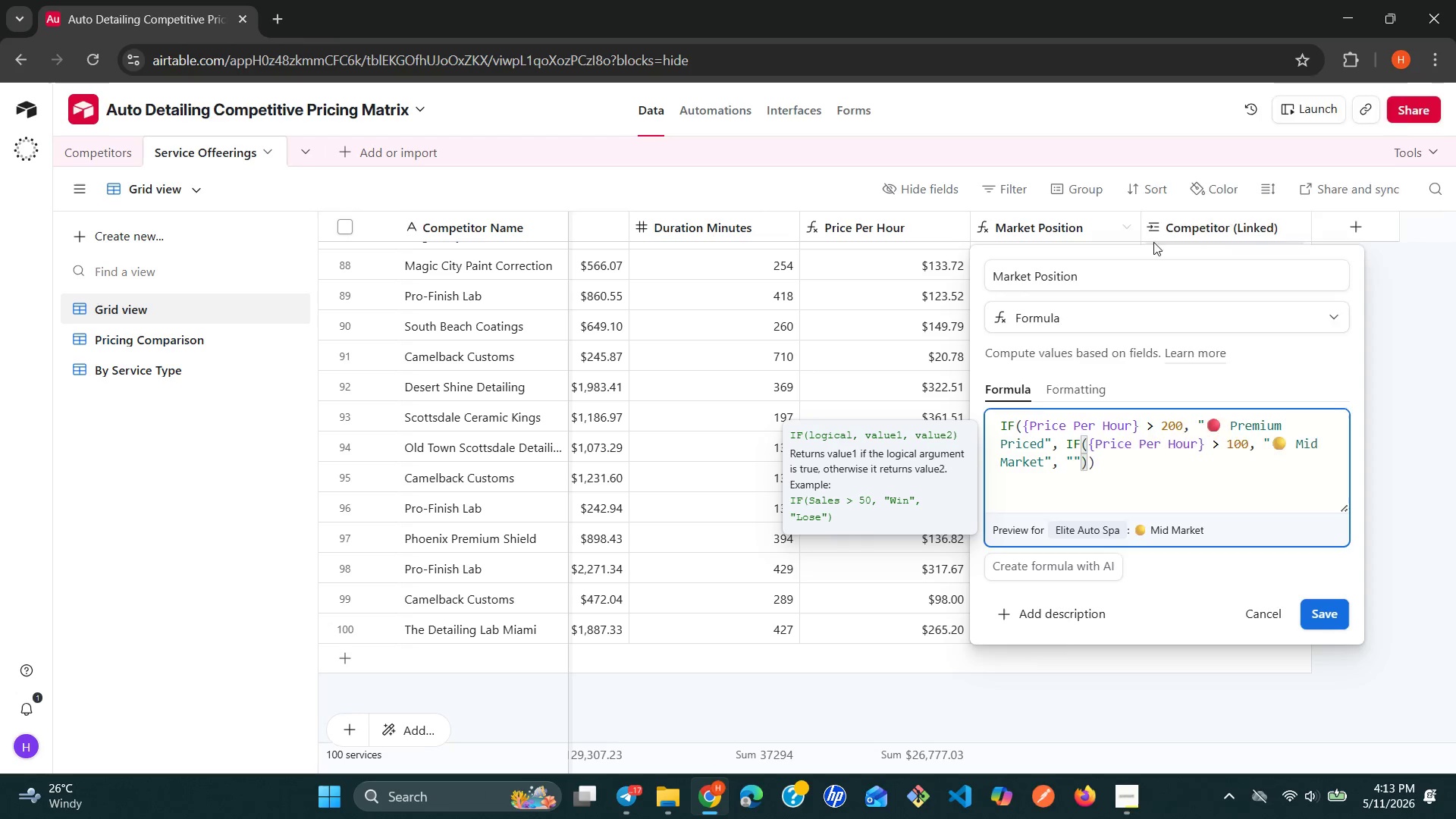 
key(Alt+Control+Meta+Shift+ShiftLeft)
 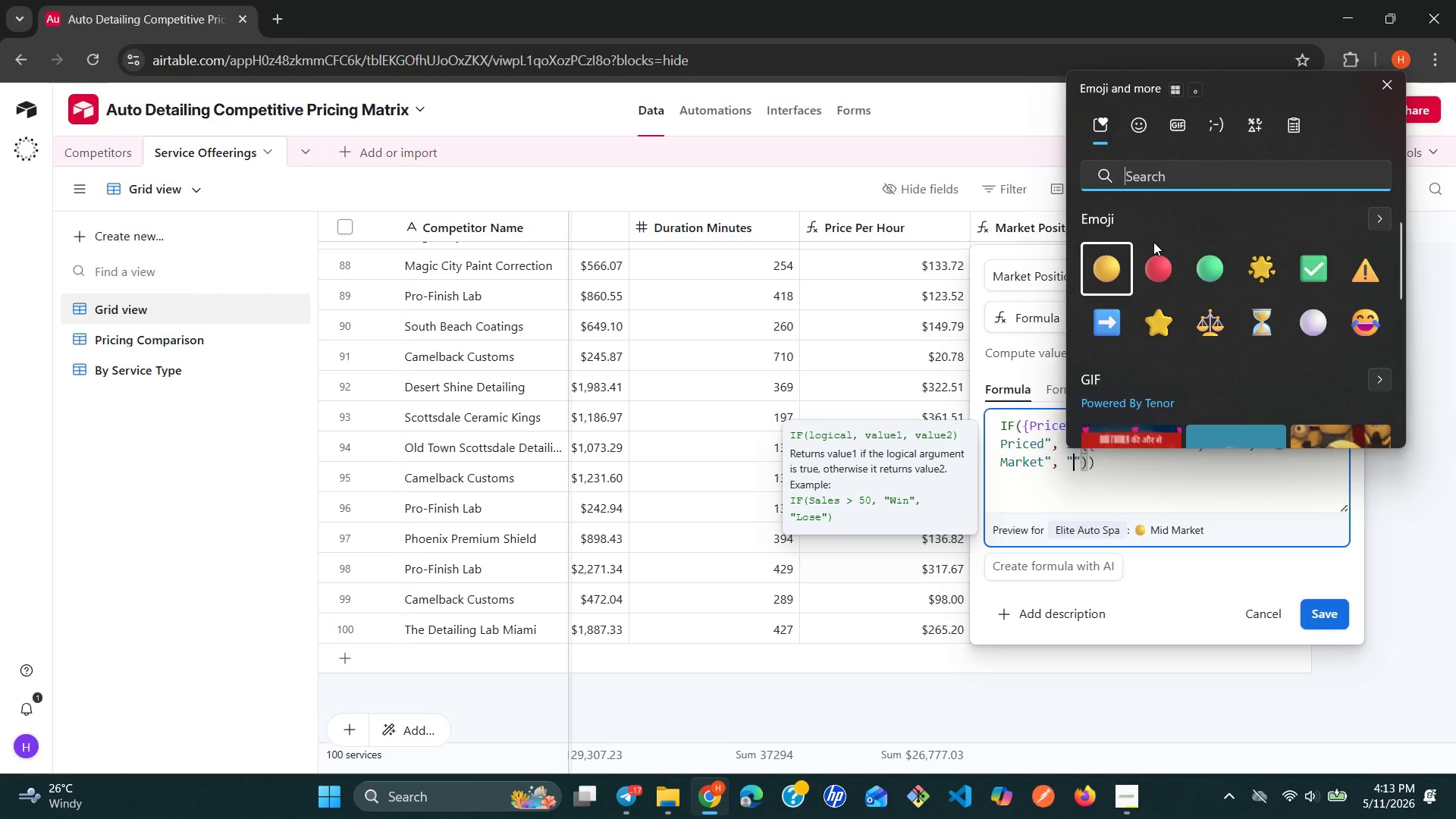 
key(Alt+Control+Meta+Shift+Space)
 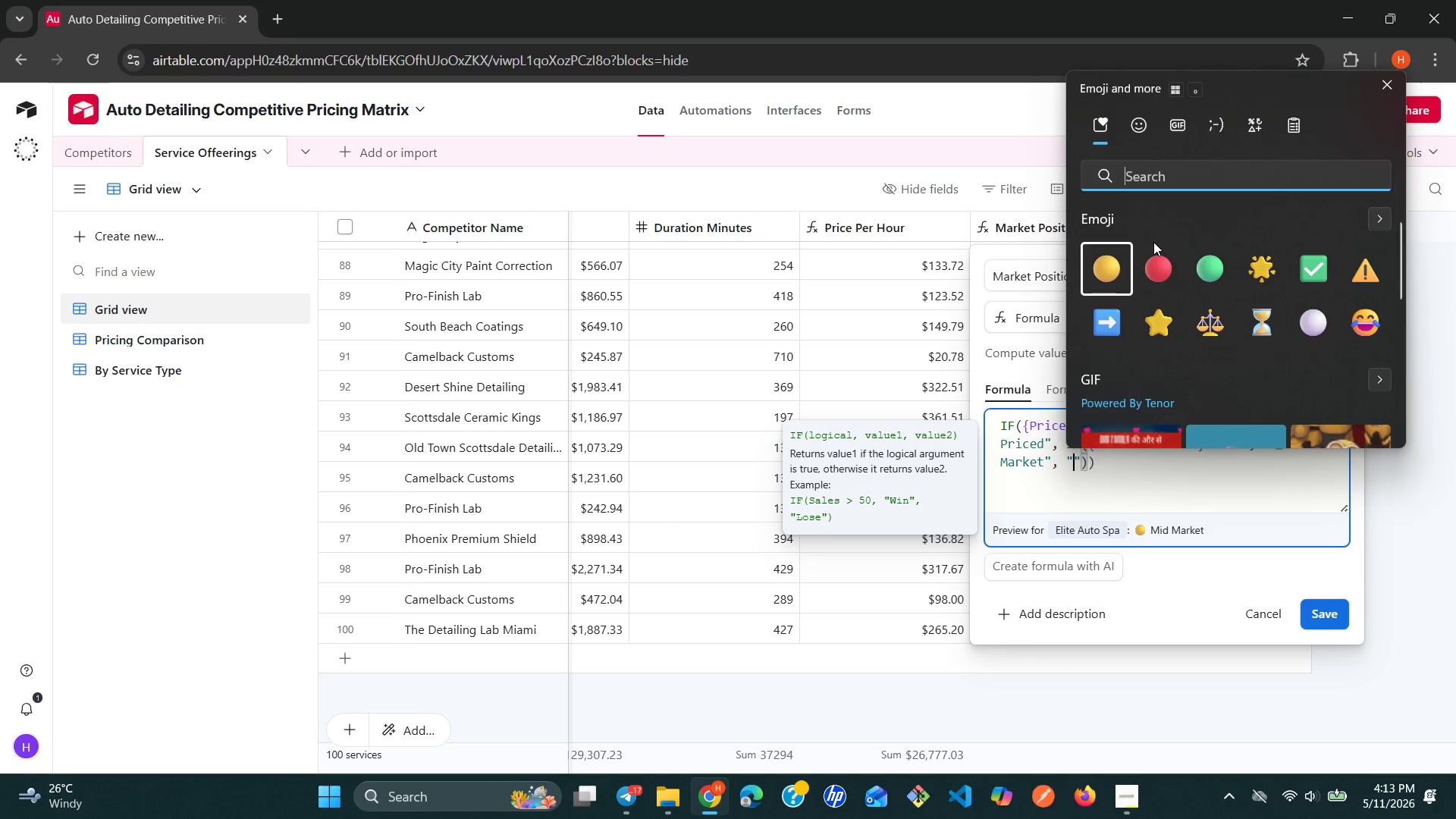 
type(green circl)
 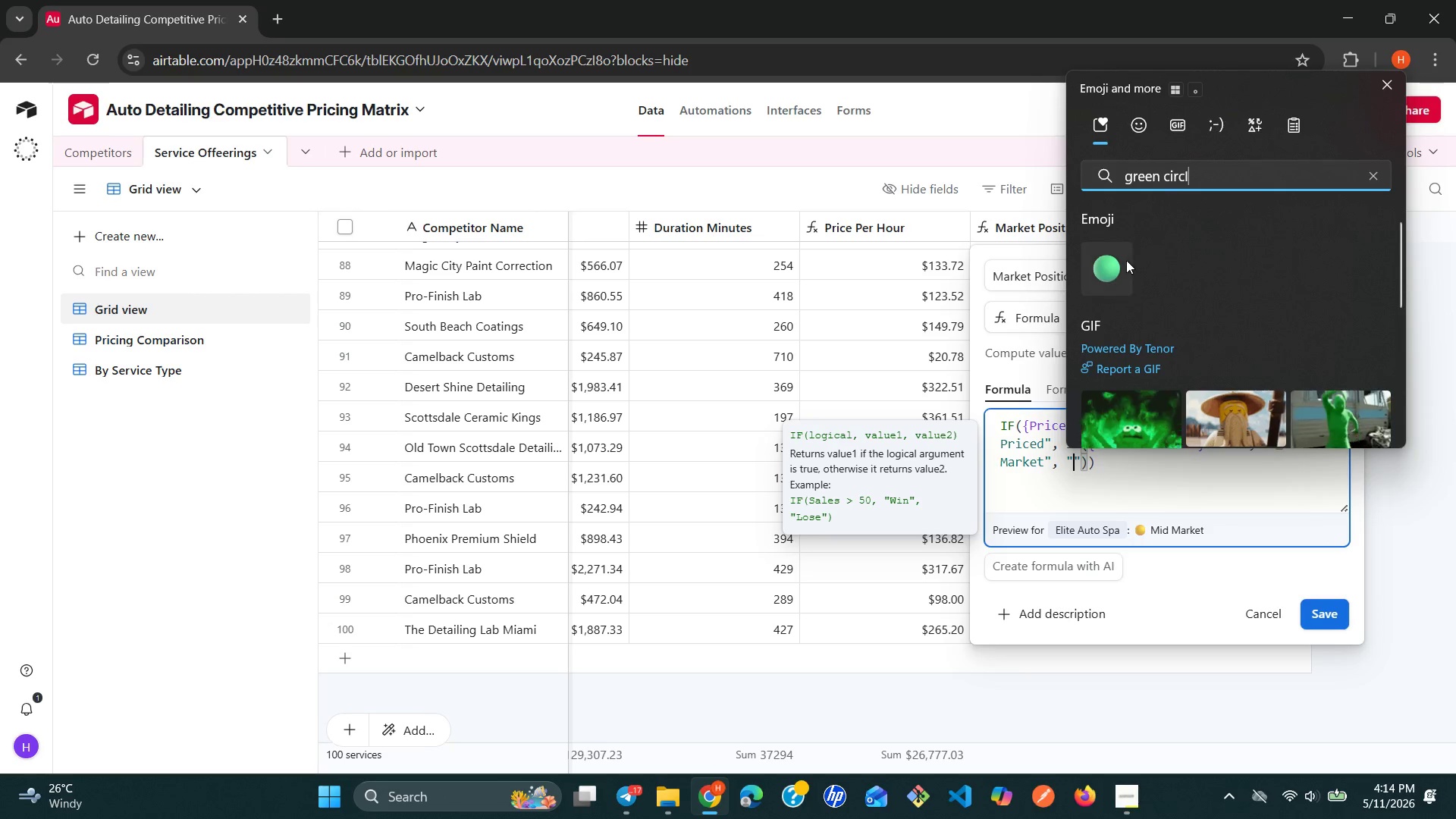 
left_click([1117, 266])
 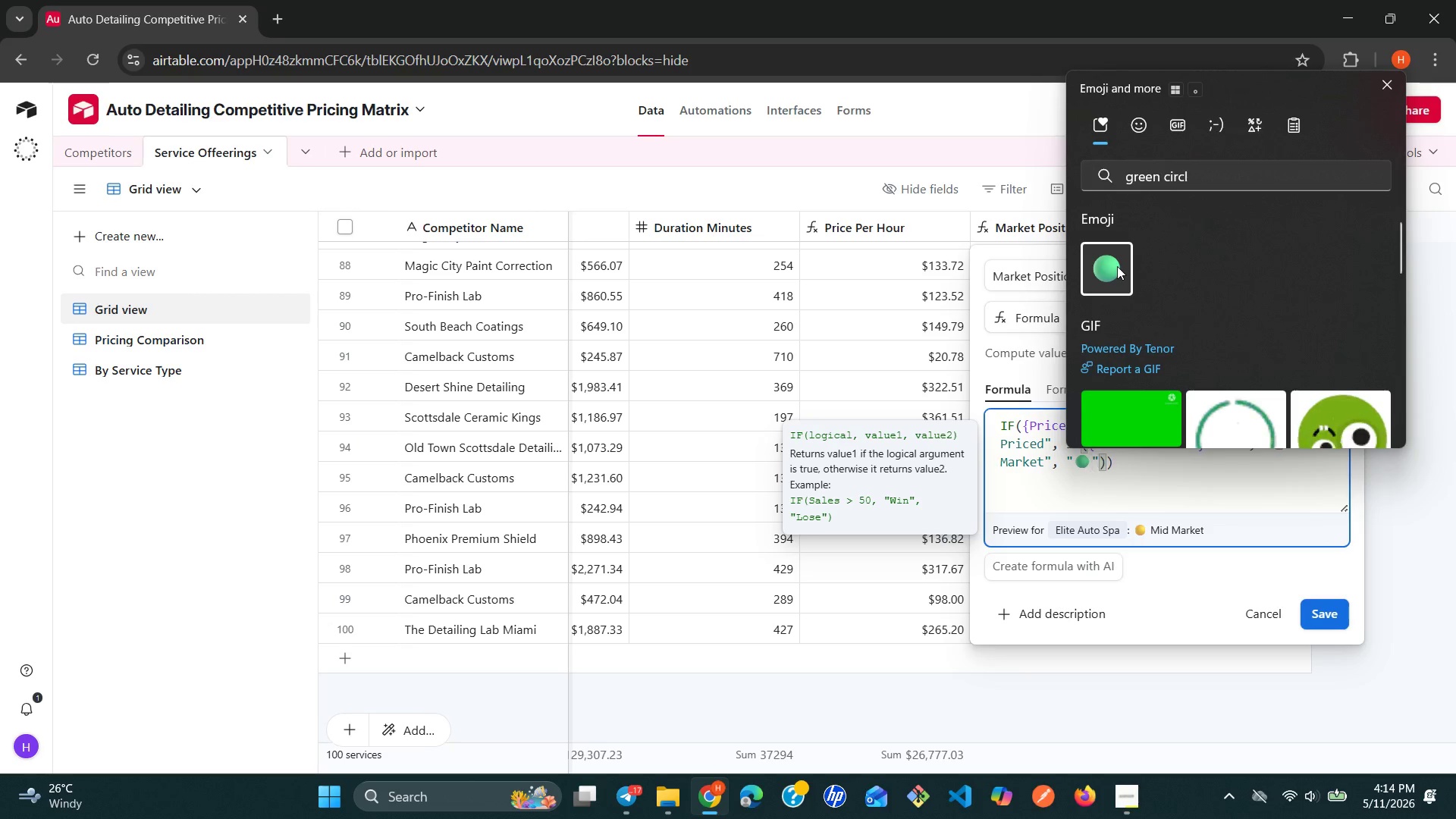 
type( Value Priced)
 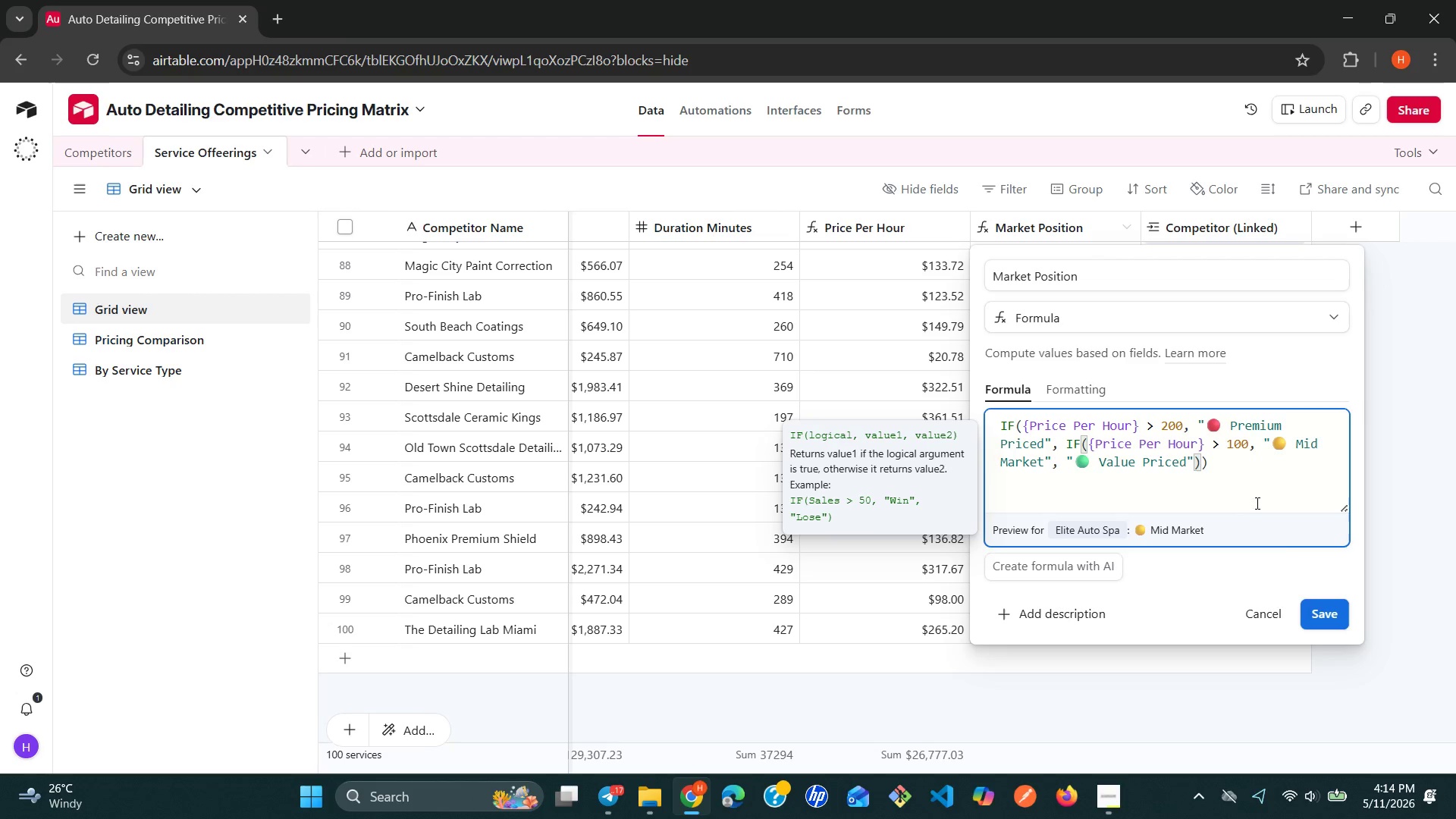 
left_click([1315, 604])
 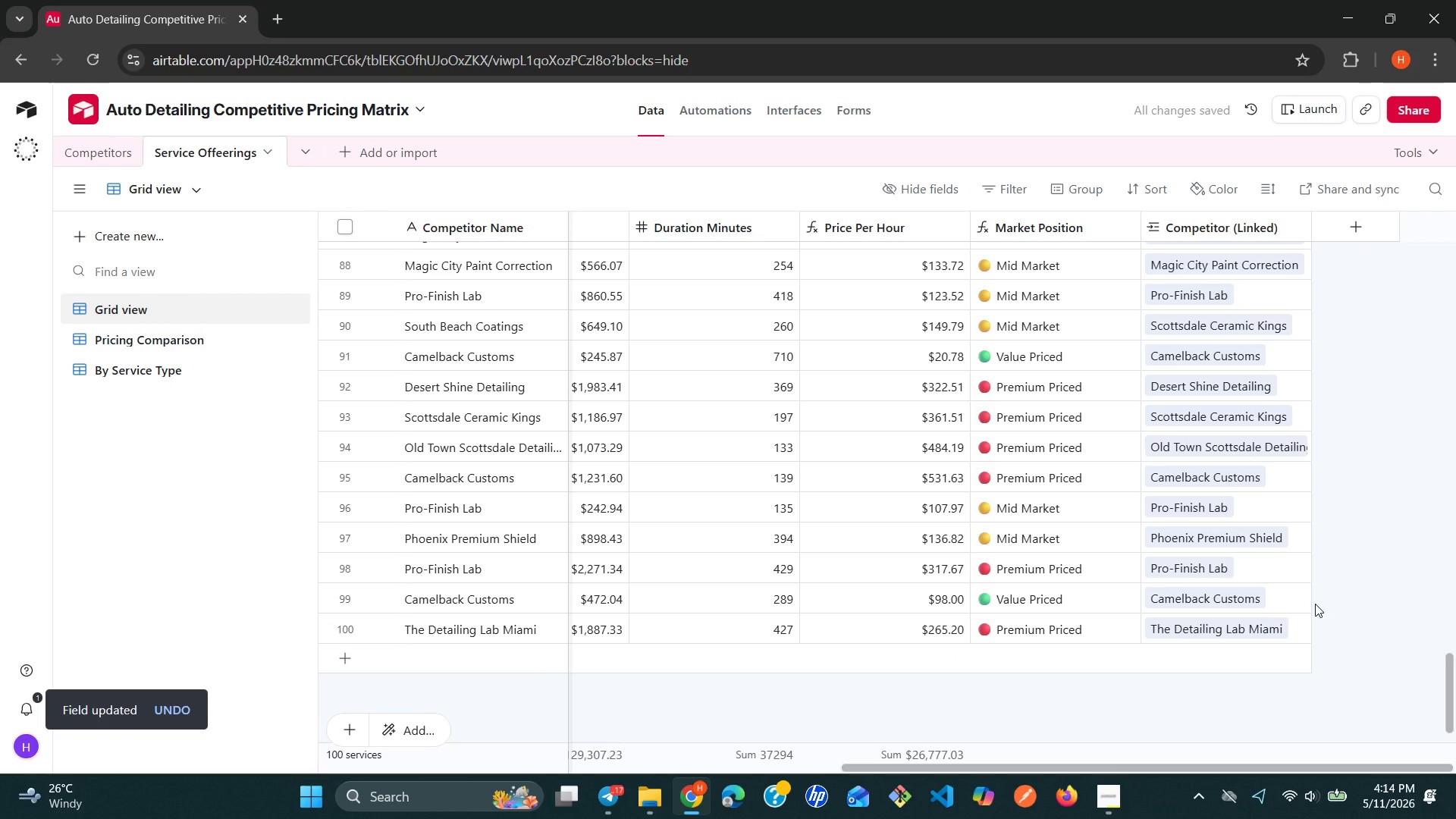 
mouse_move([723, 344])
 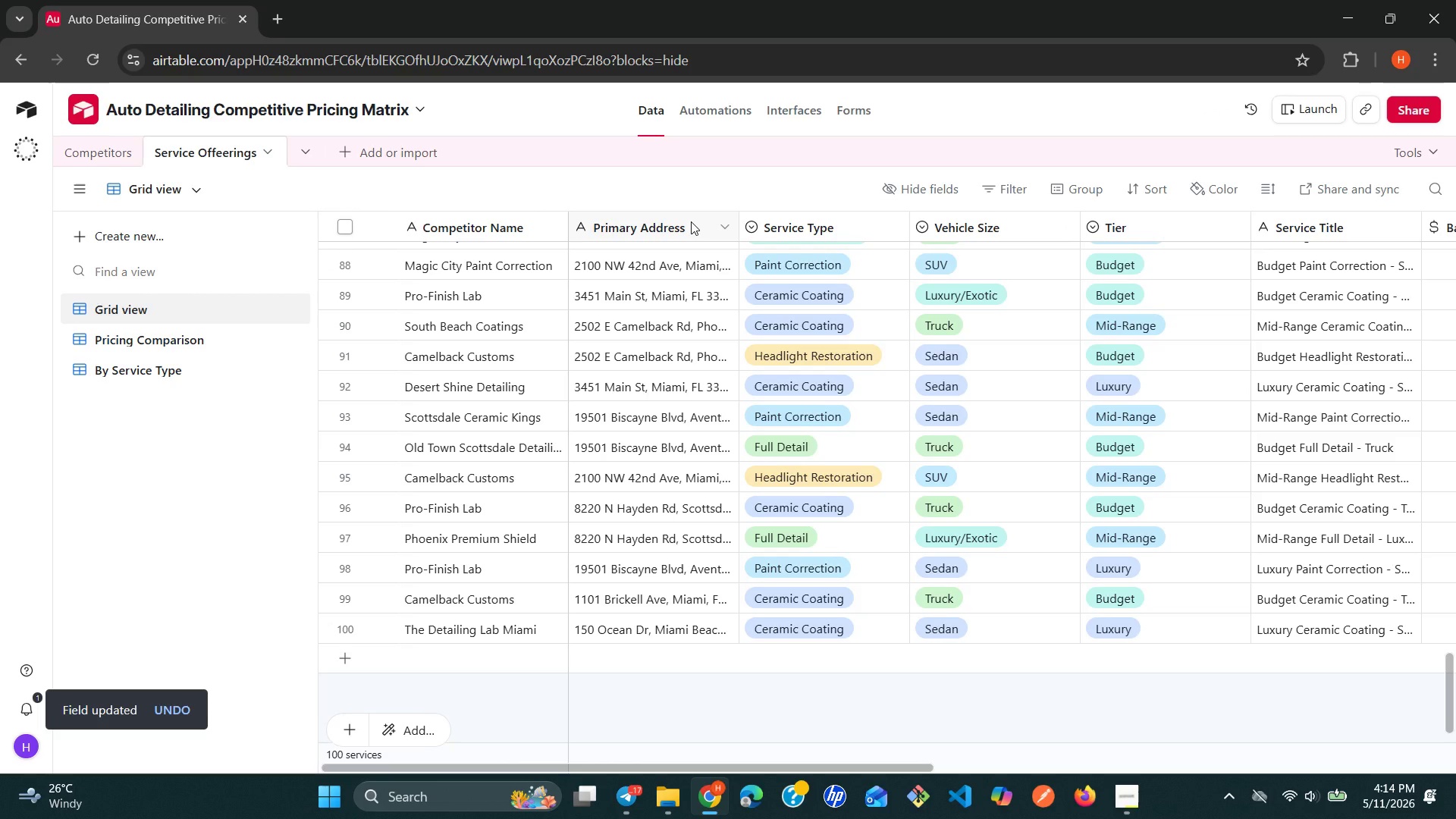 
left_click([691, 221])
 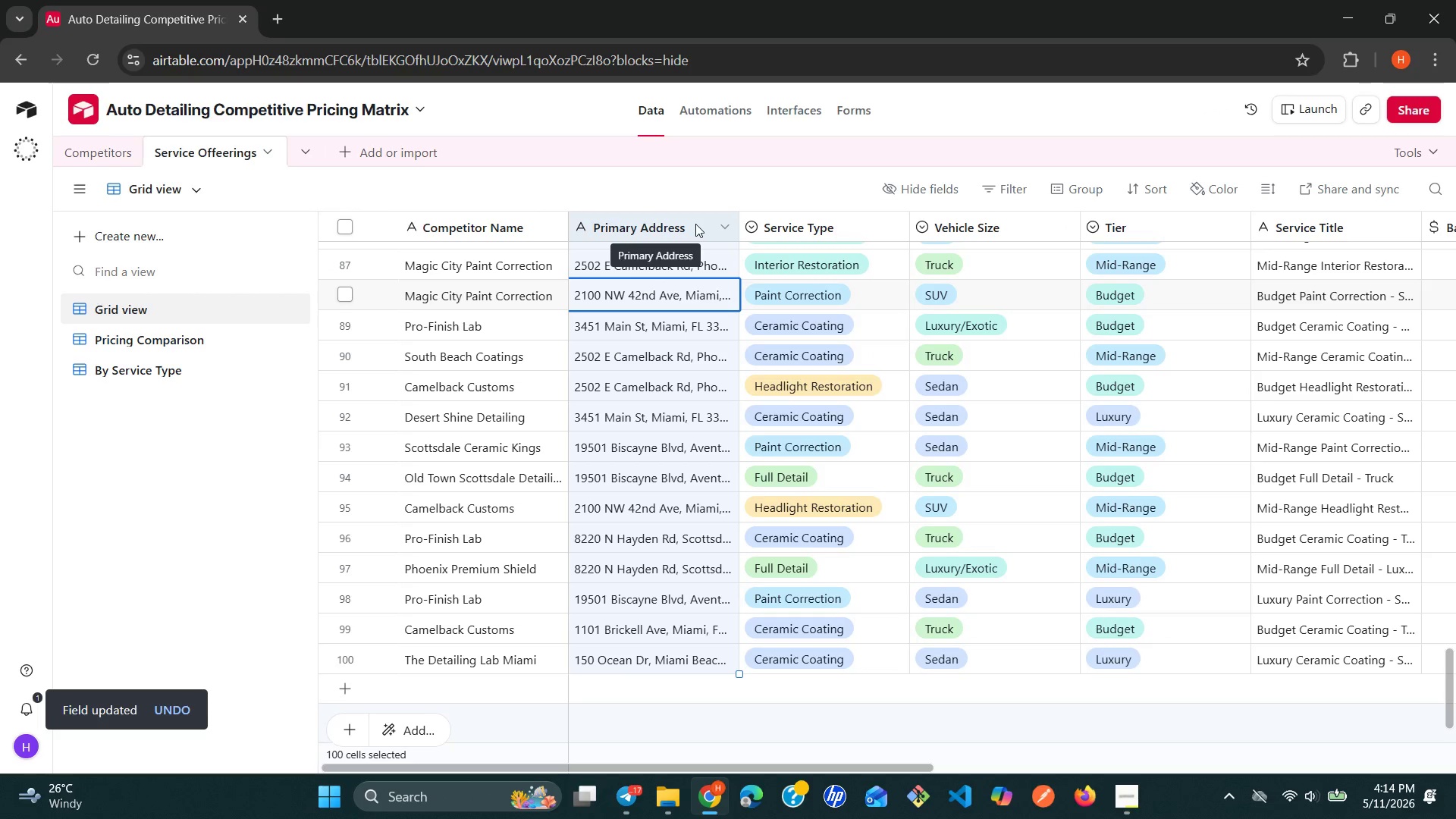 
left_click([698, 224])
 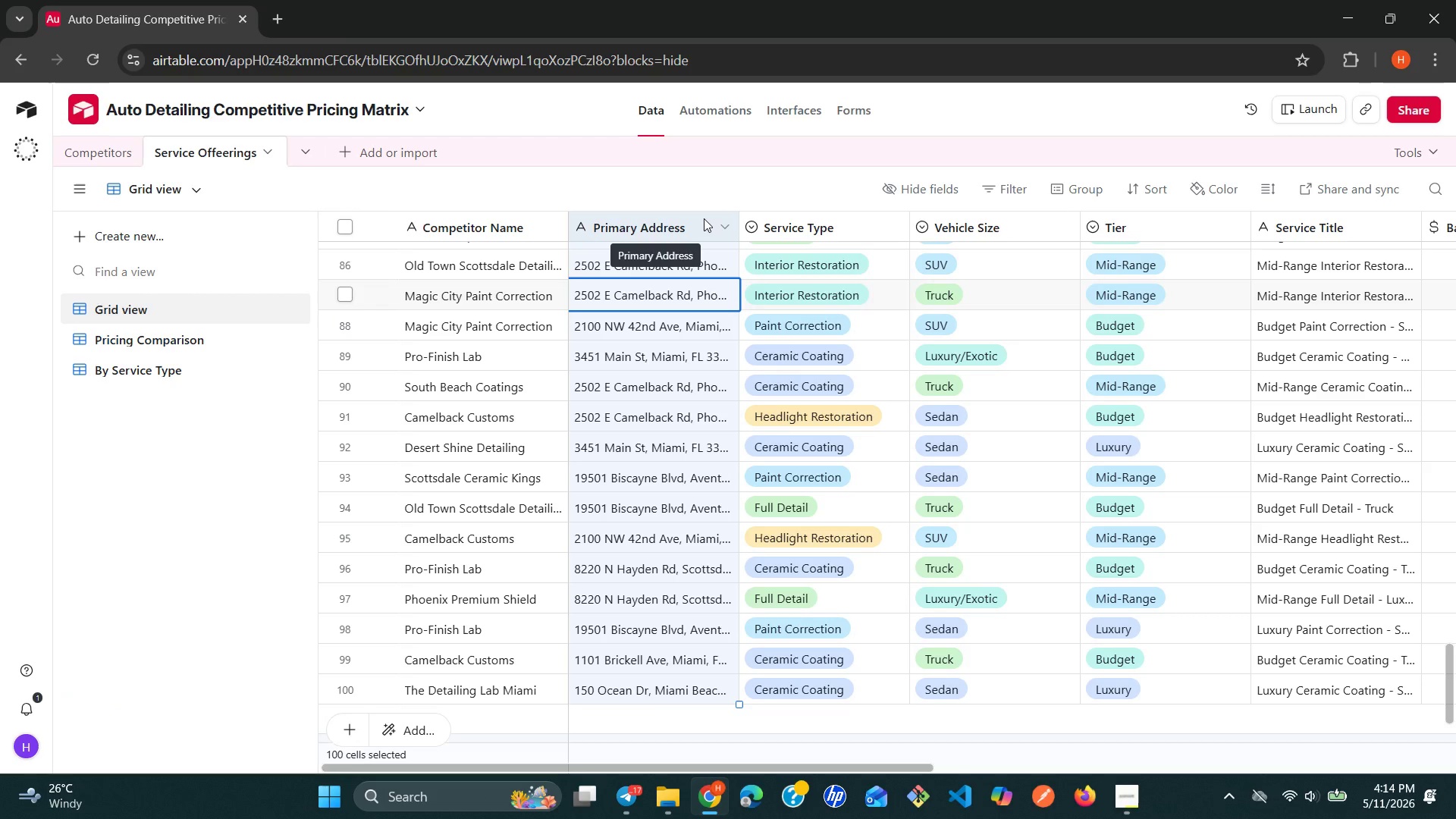 
right_click([704, 218])
 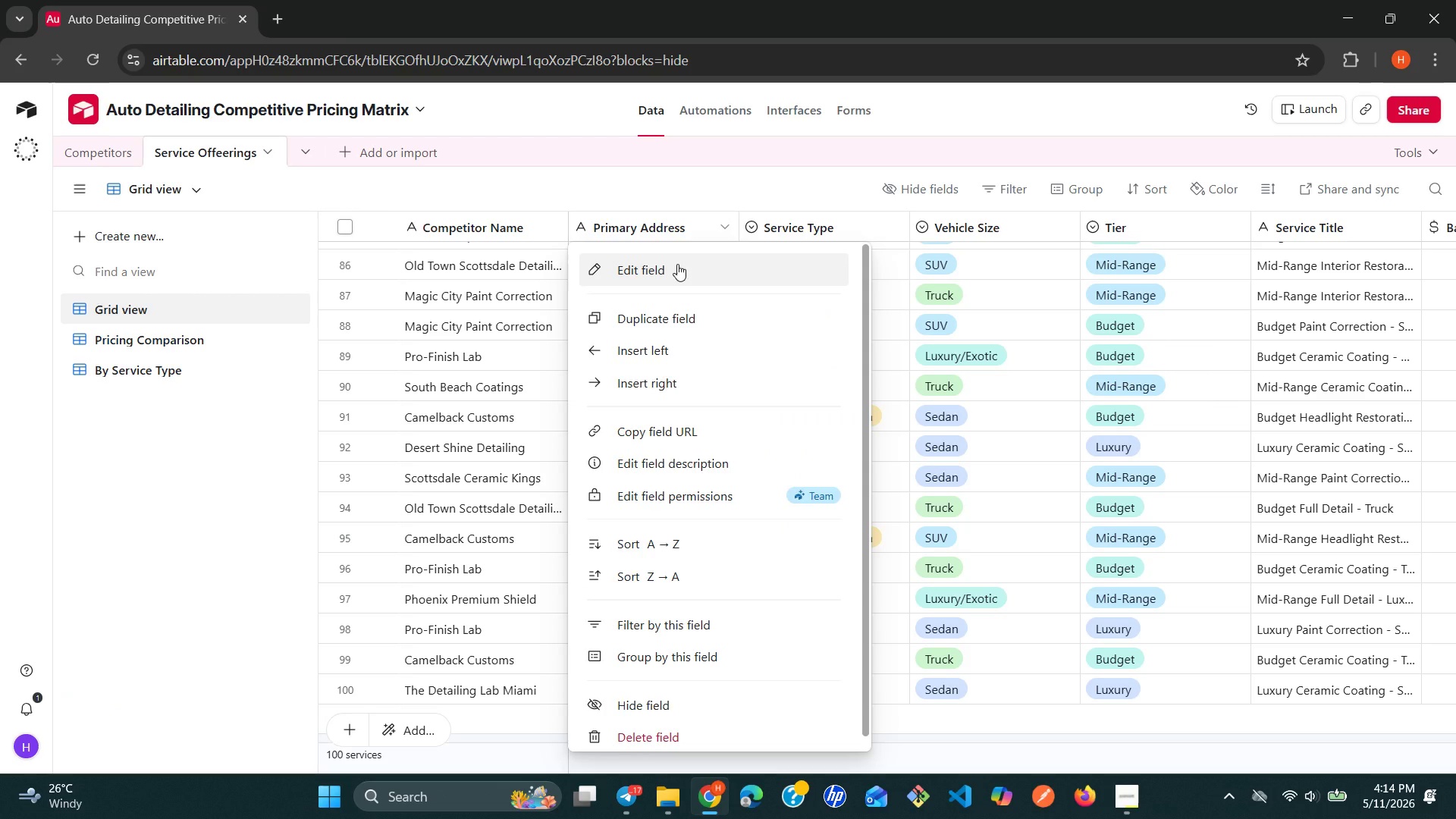 
left_click([677, 264])
 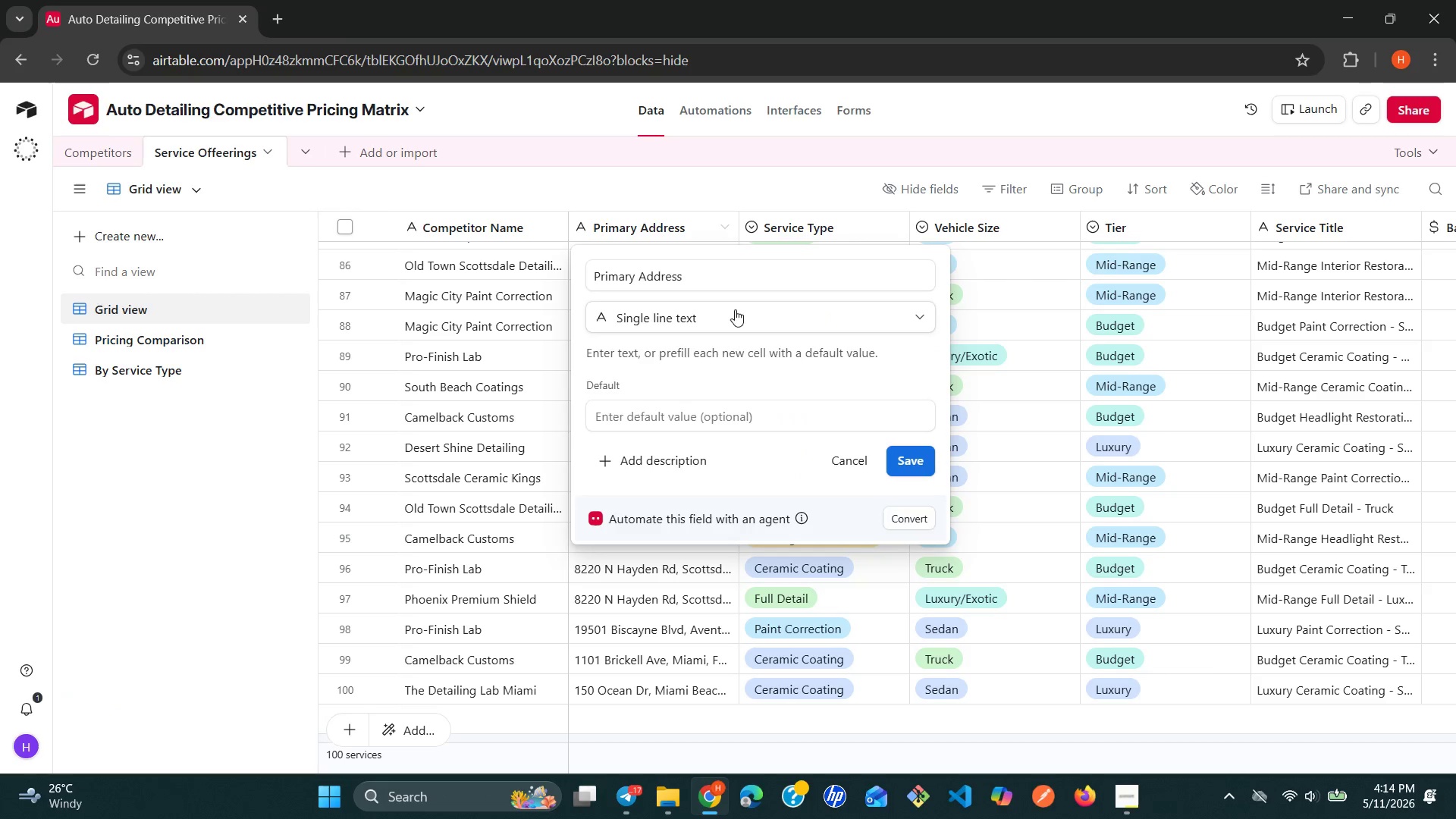 
left_click([776, 320])
 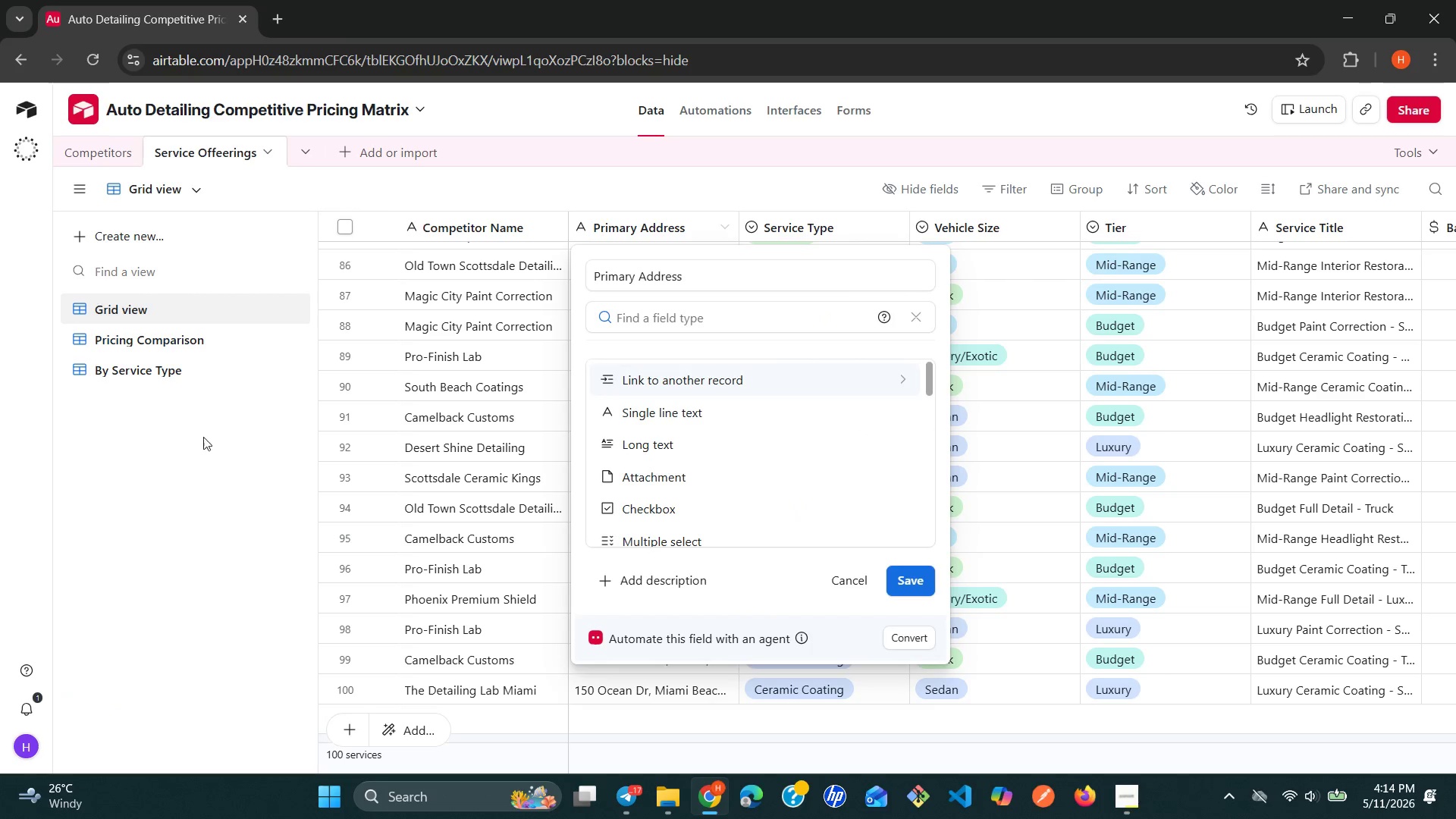 
left_click([187, 437])
 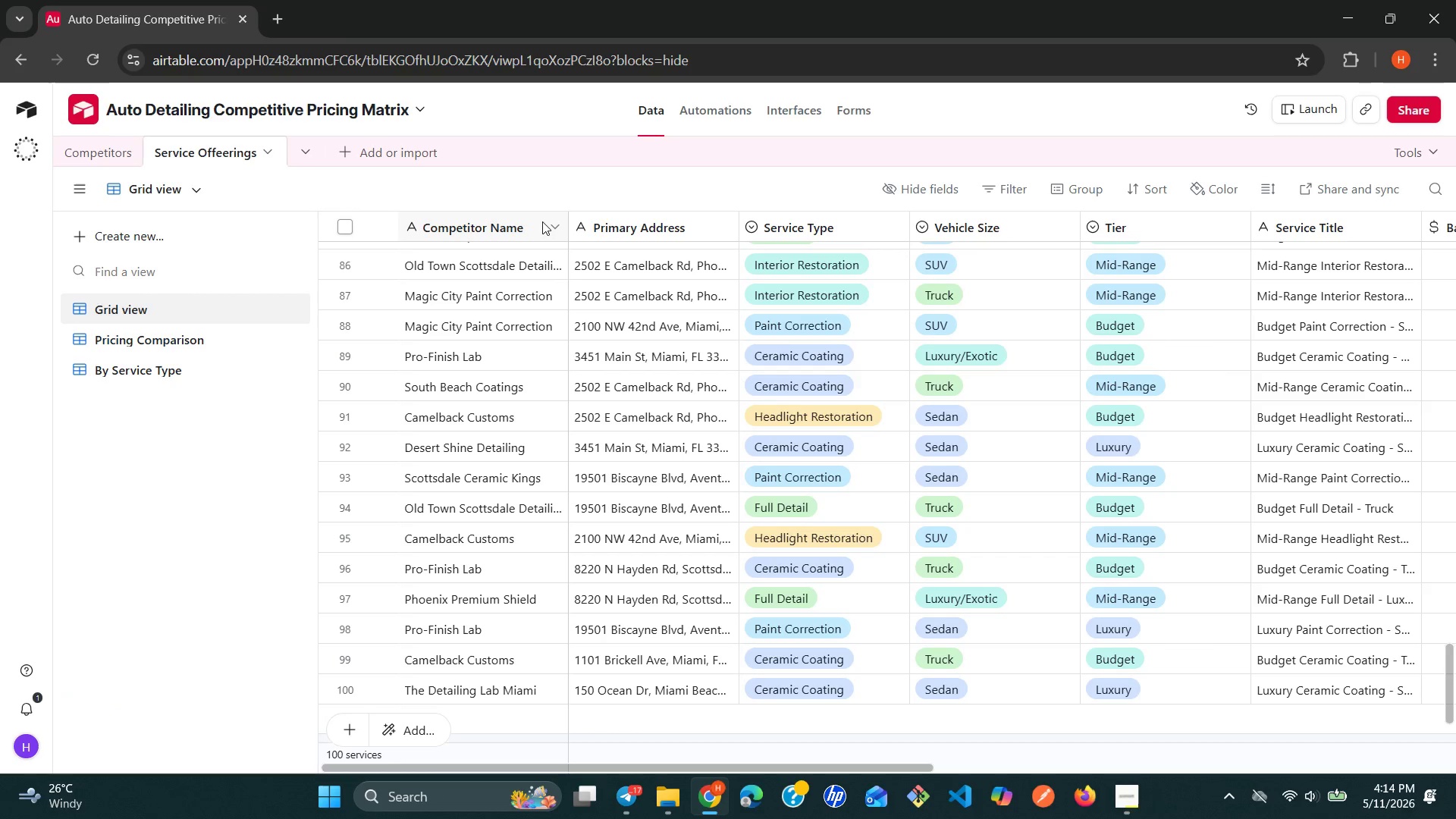 
right_click([542, 221])
 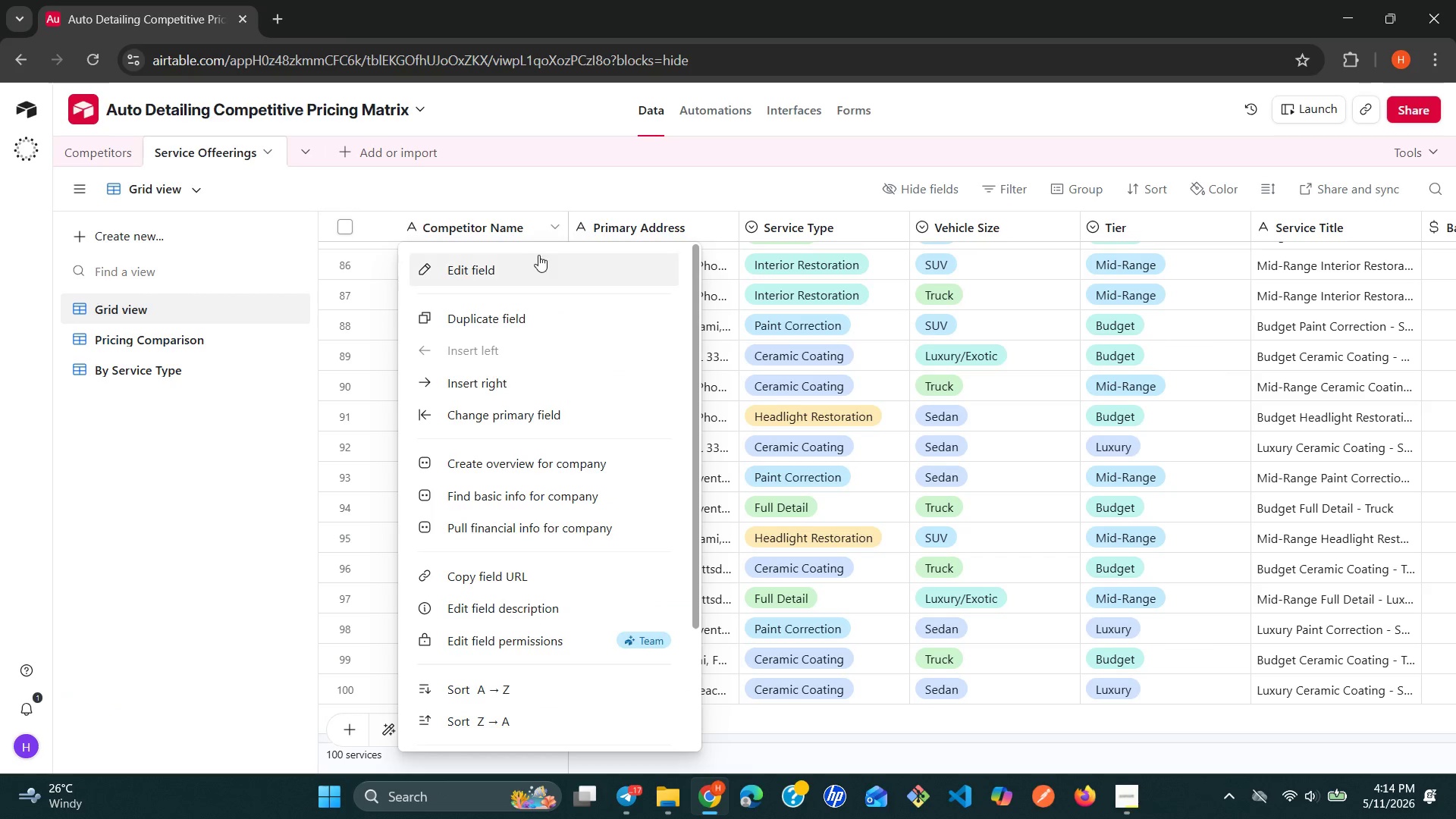 
left_click([534, 260])
 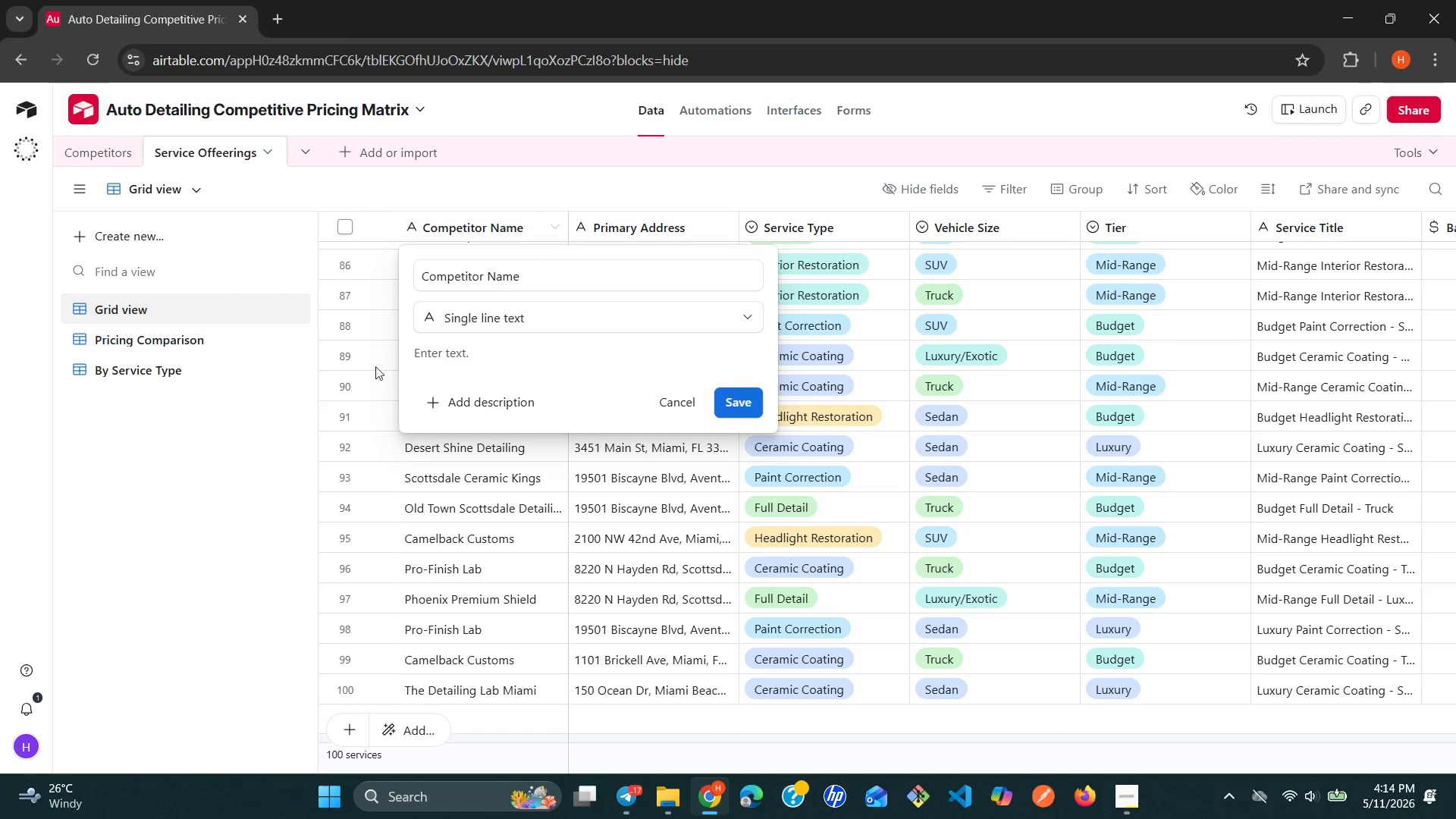 
left_click([240, 450])
 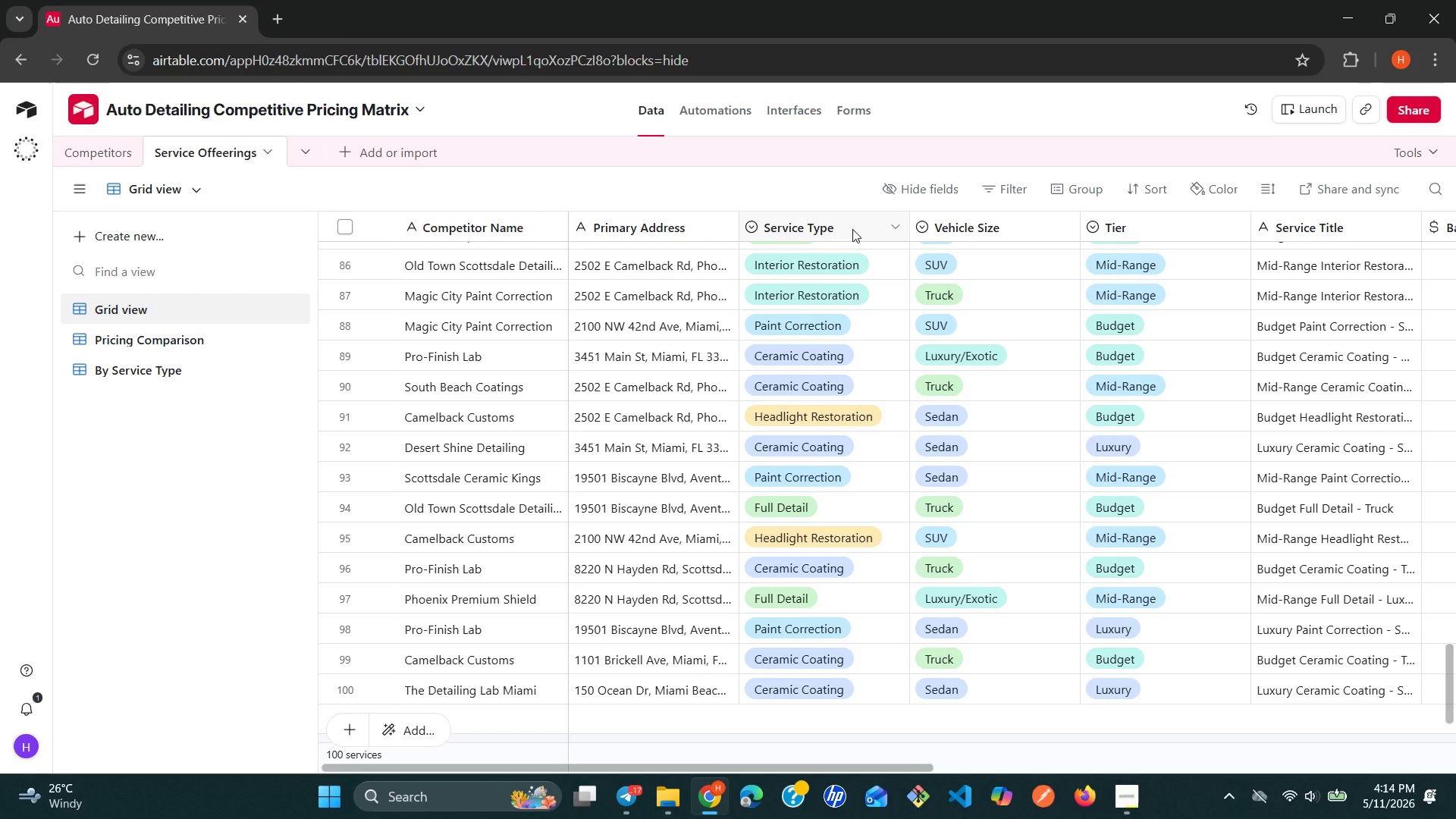 
right_click([852, 229])
 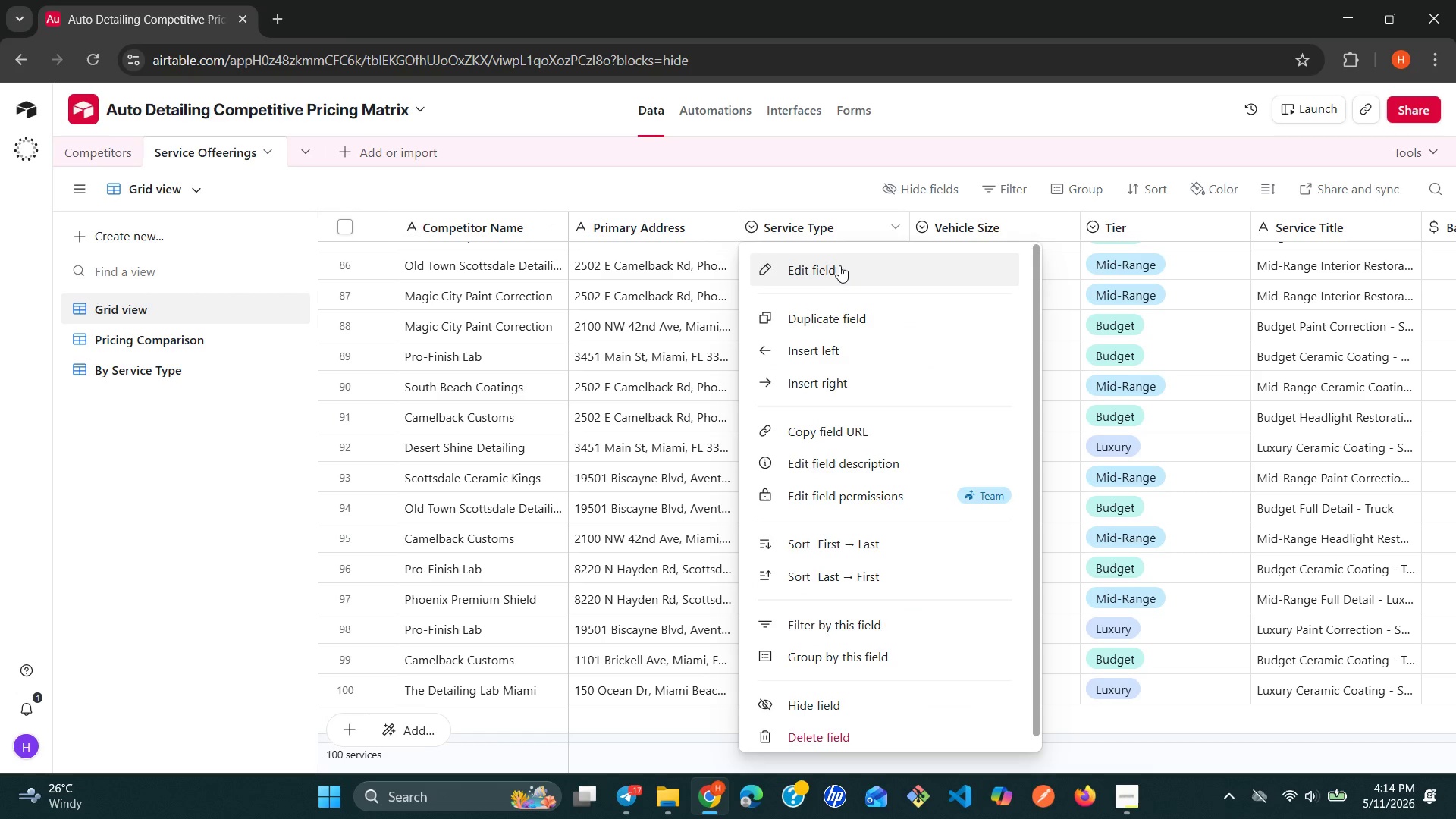 
left_click([839, 266])
 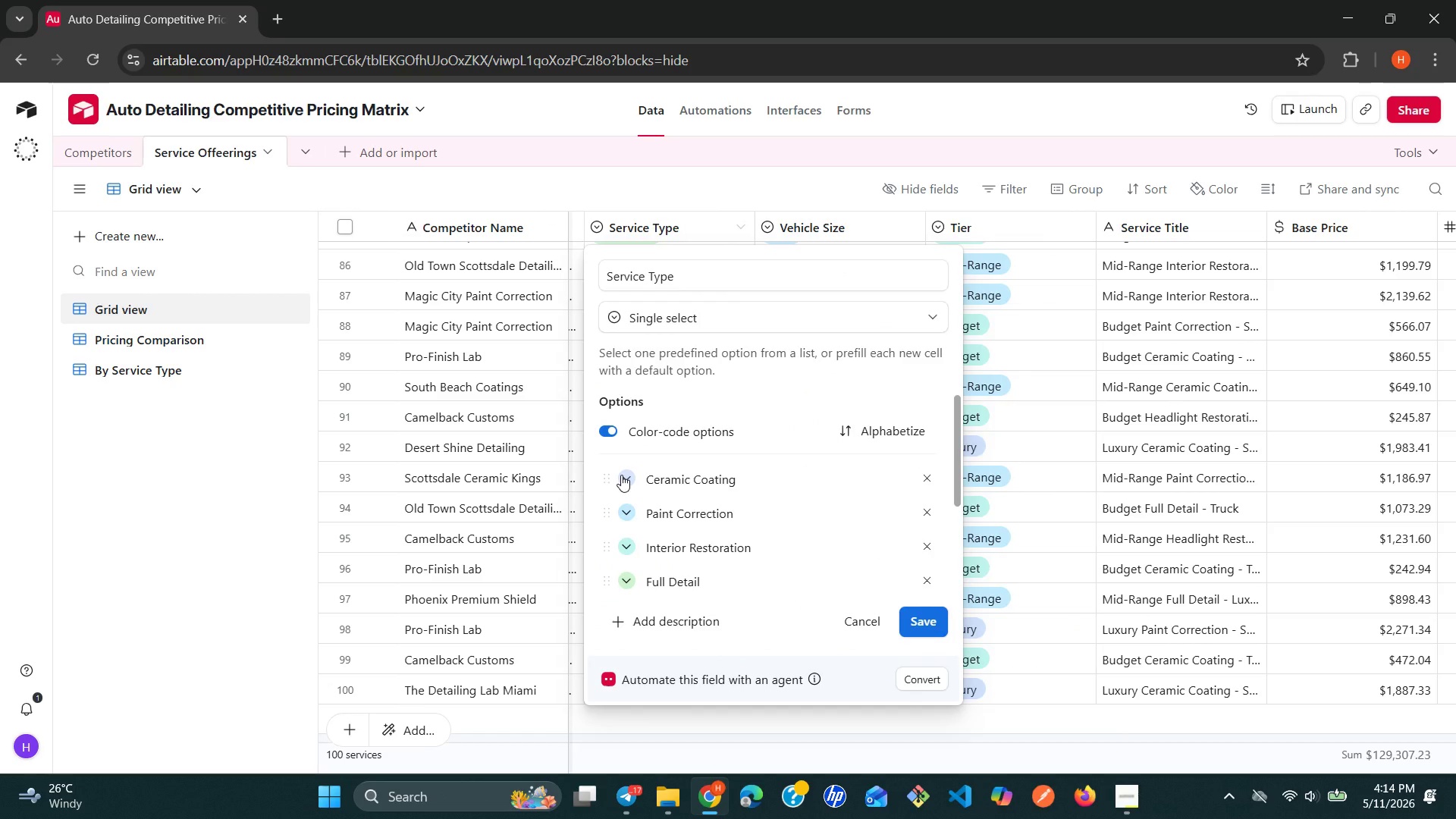 
wait(12.06)
 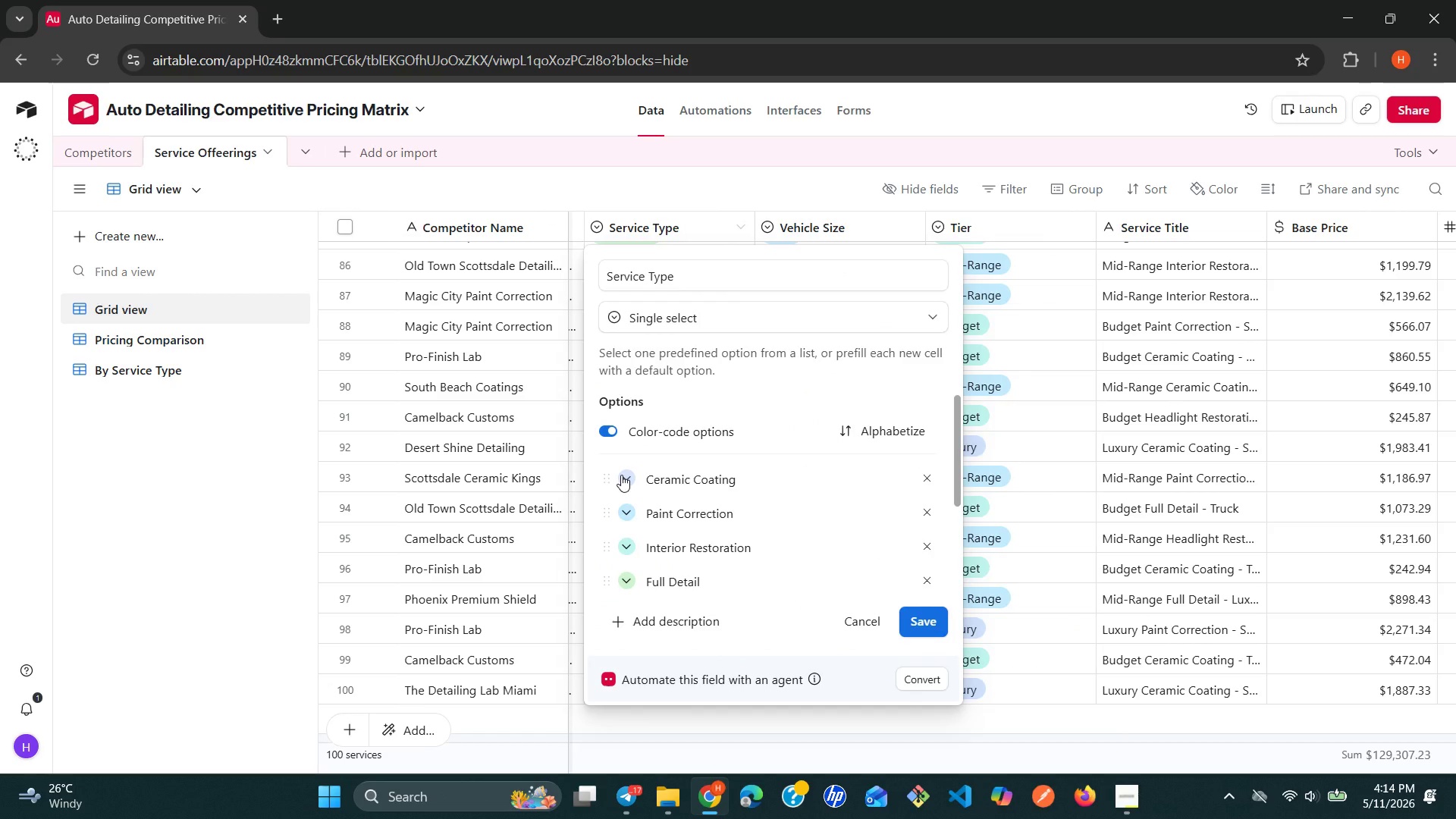 
left_click([237, 520])
 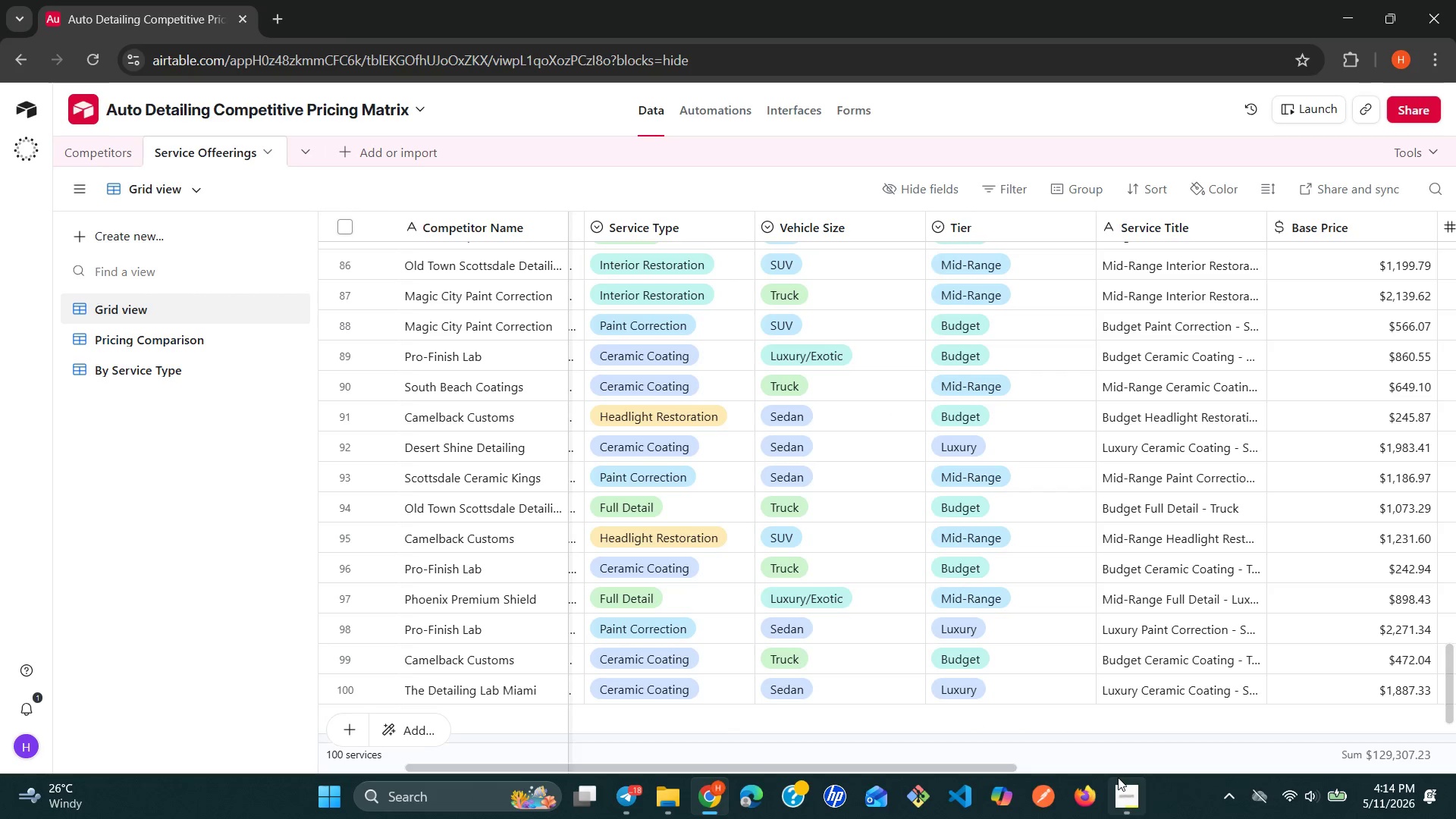 
left_click([1124, 784])